 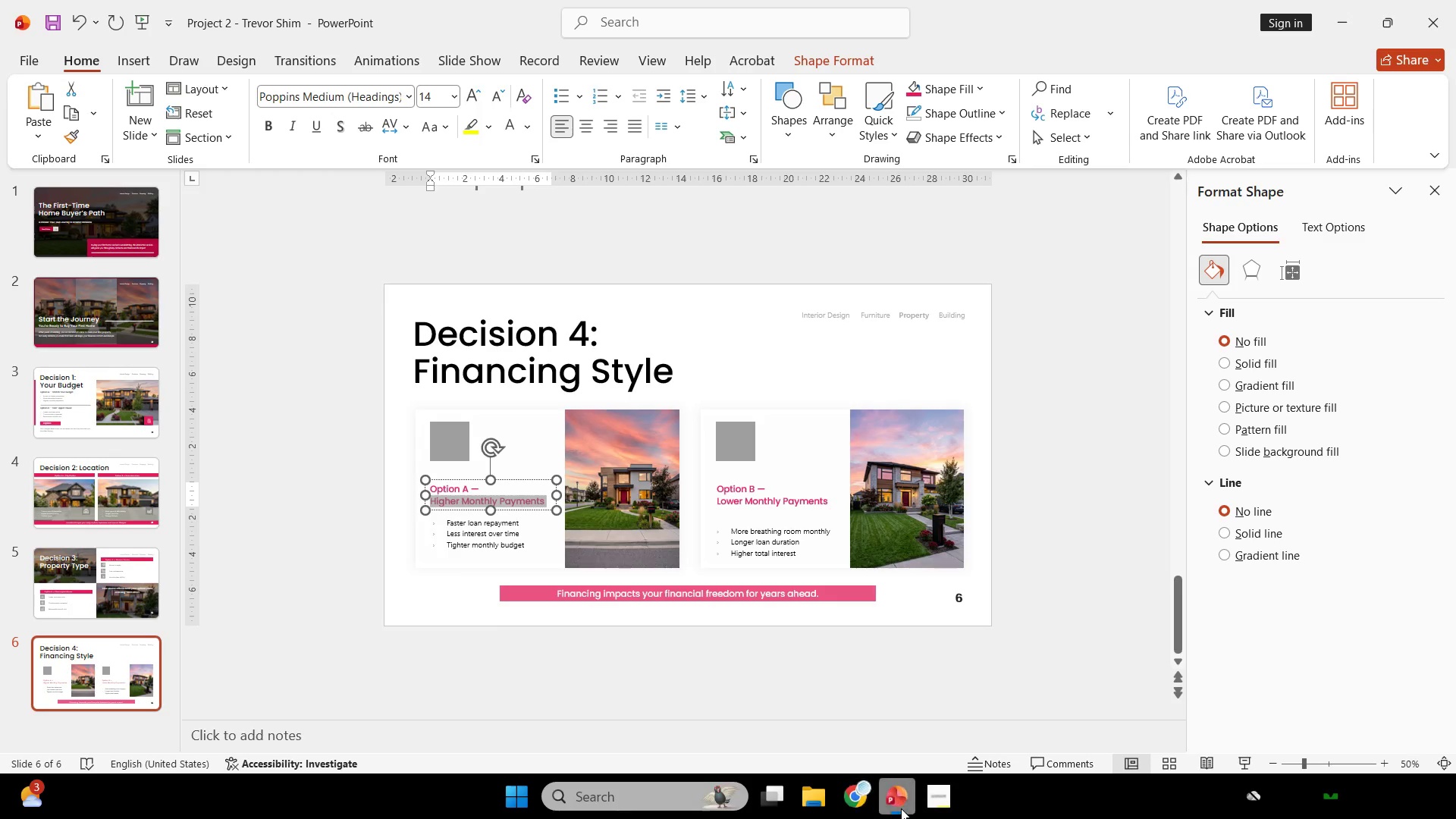 
left_click([901, 808])
 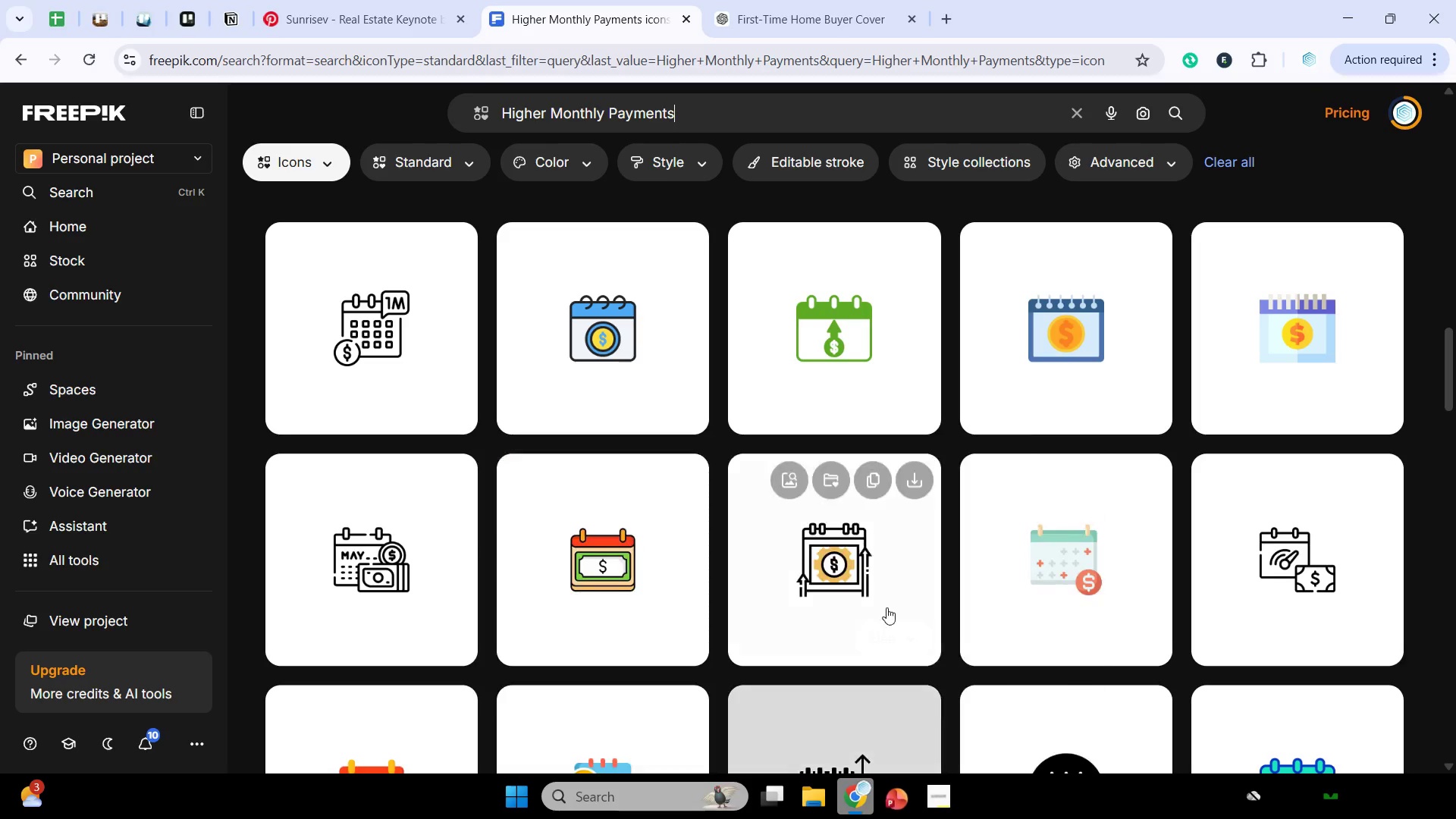 
scroll: coordinate [941, 461], scroll_direction: down, amount: 16.0
 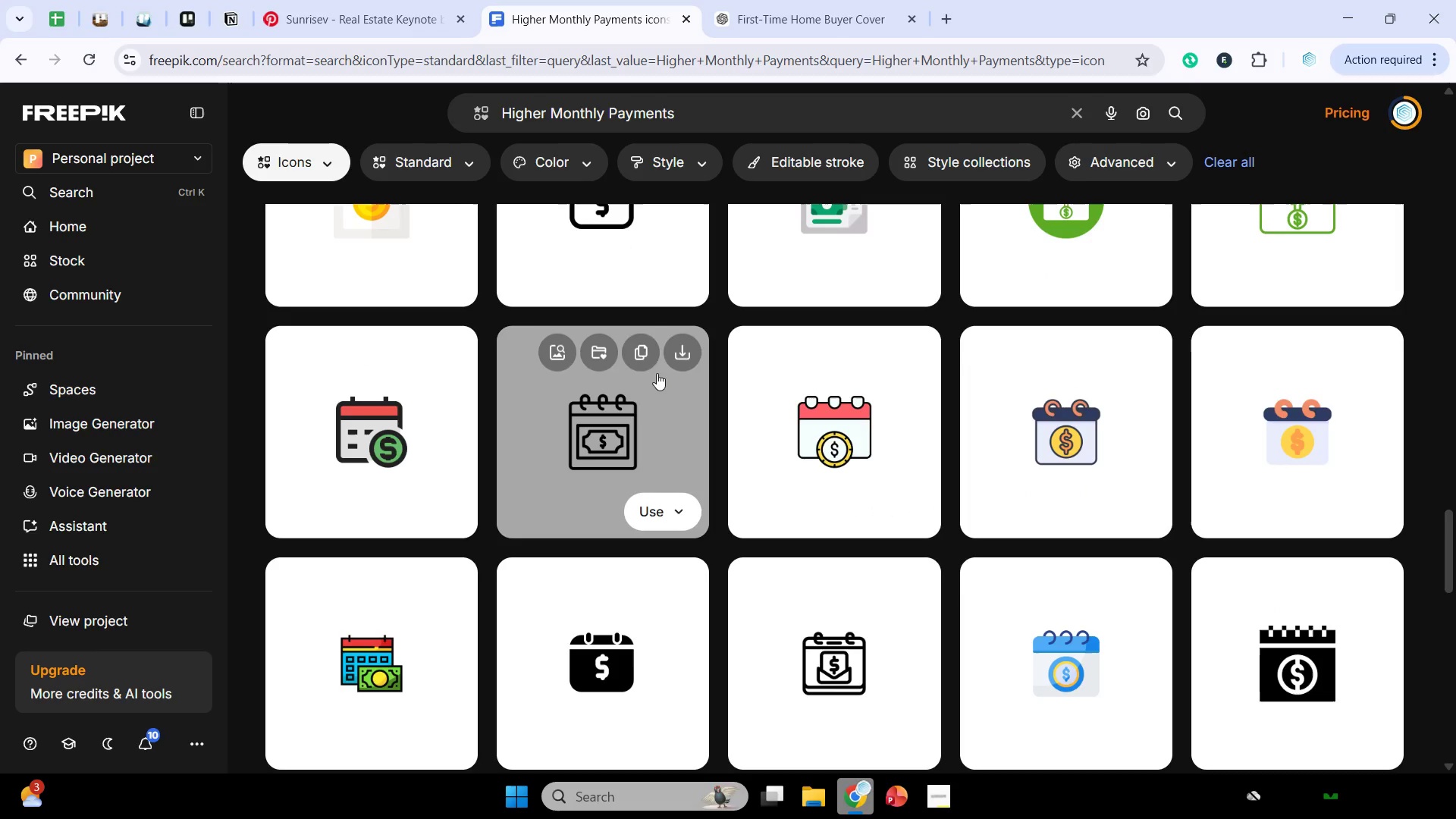 
left_click([644, 359])
 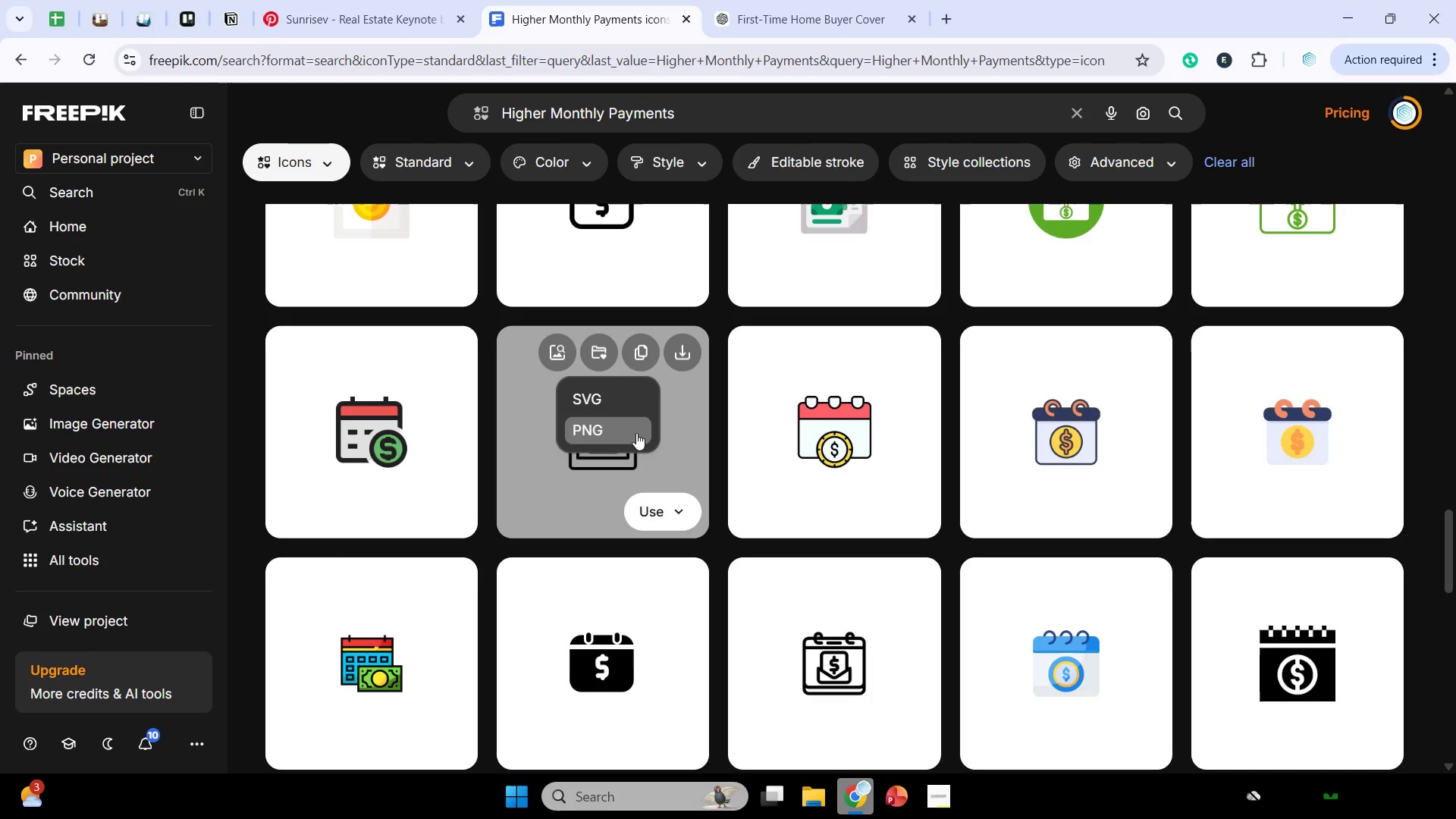 
left_click([634, 428])
 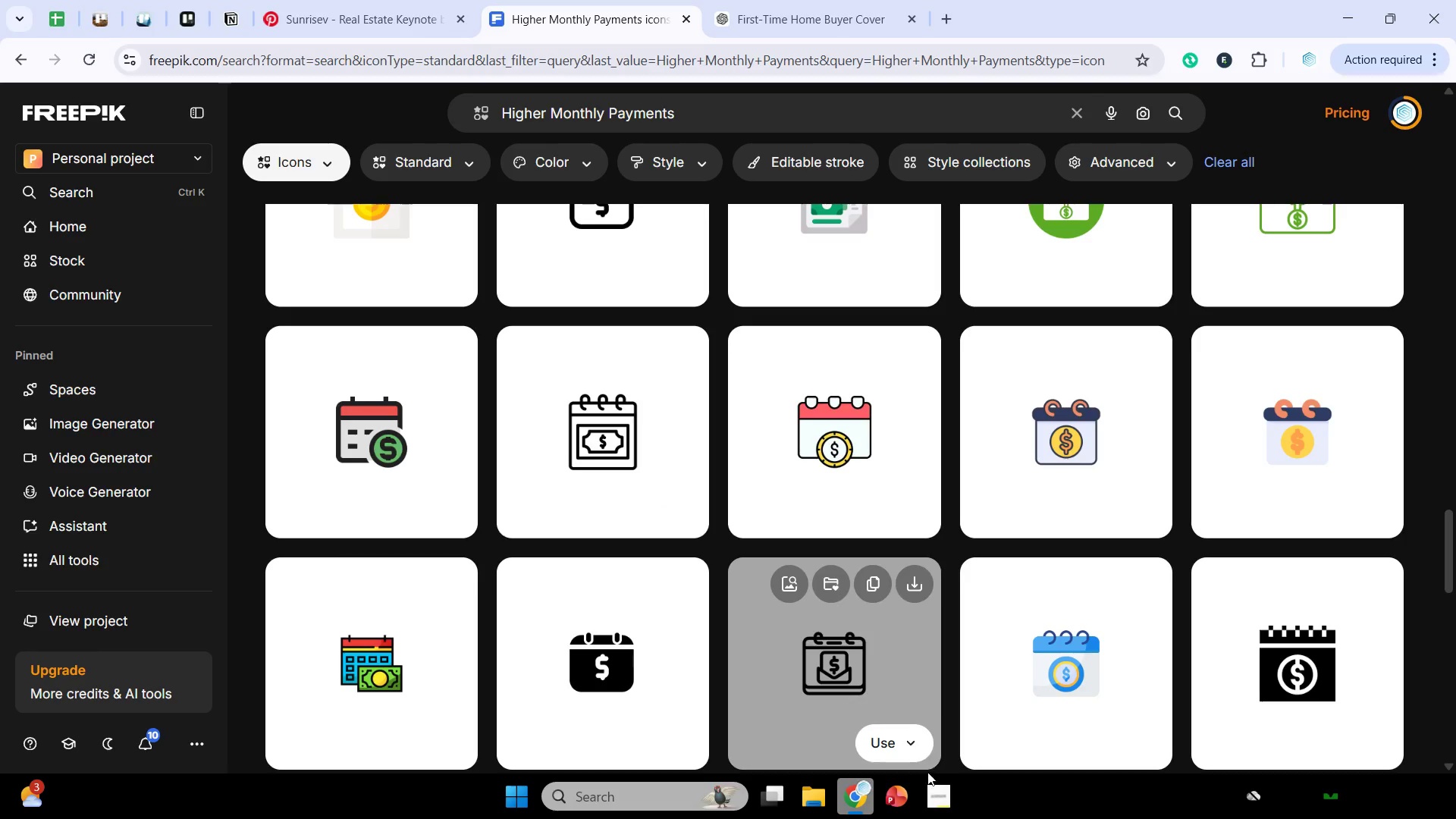 
mouse_move([877, 801])
 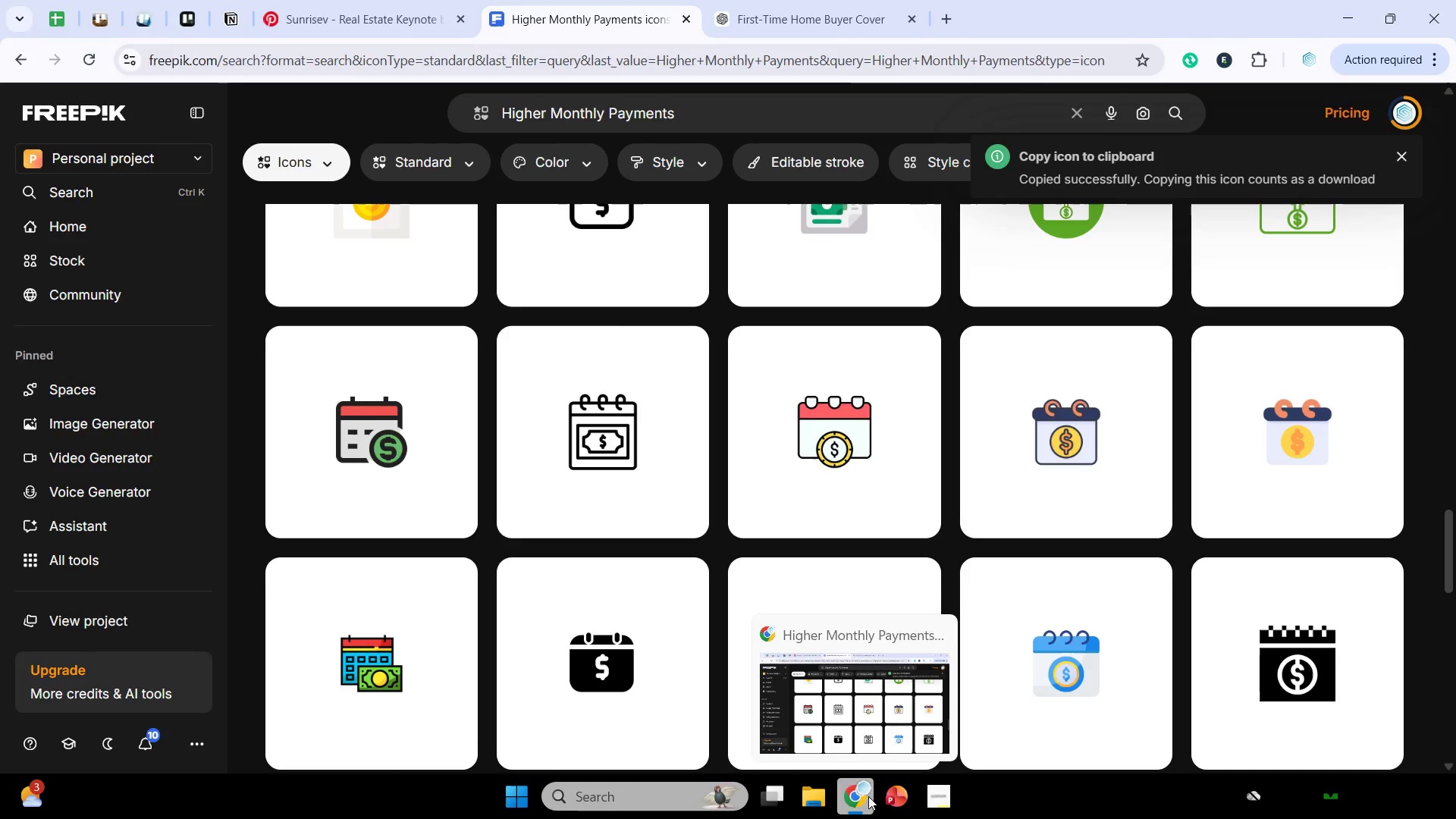 
left_click([868, 796])
 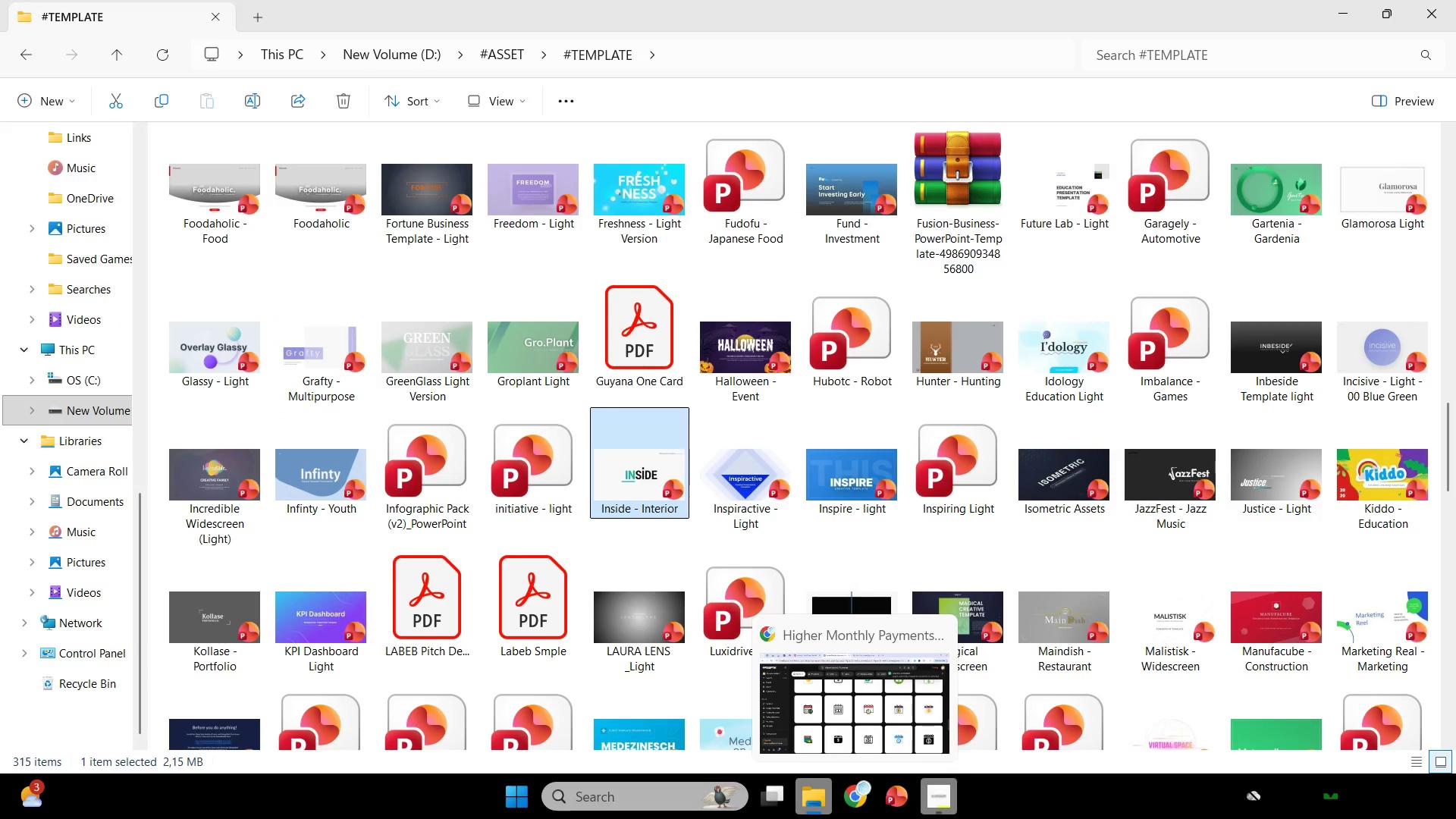 
left_click([903, 808])
 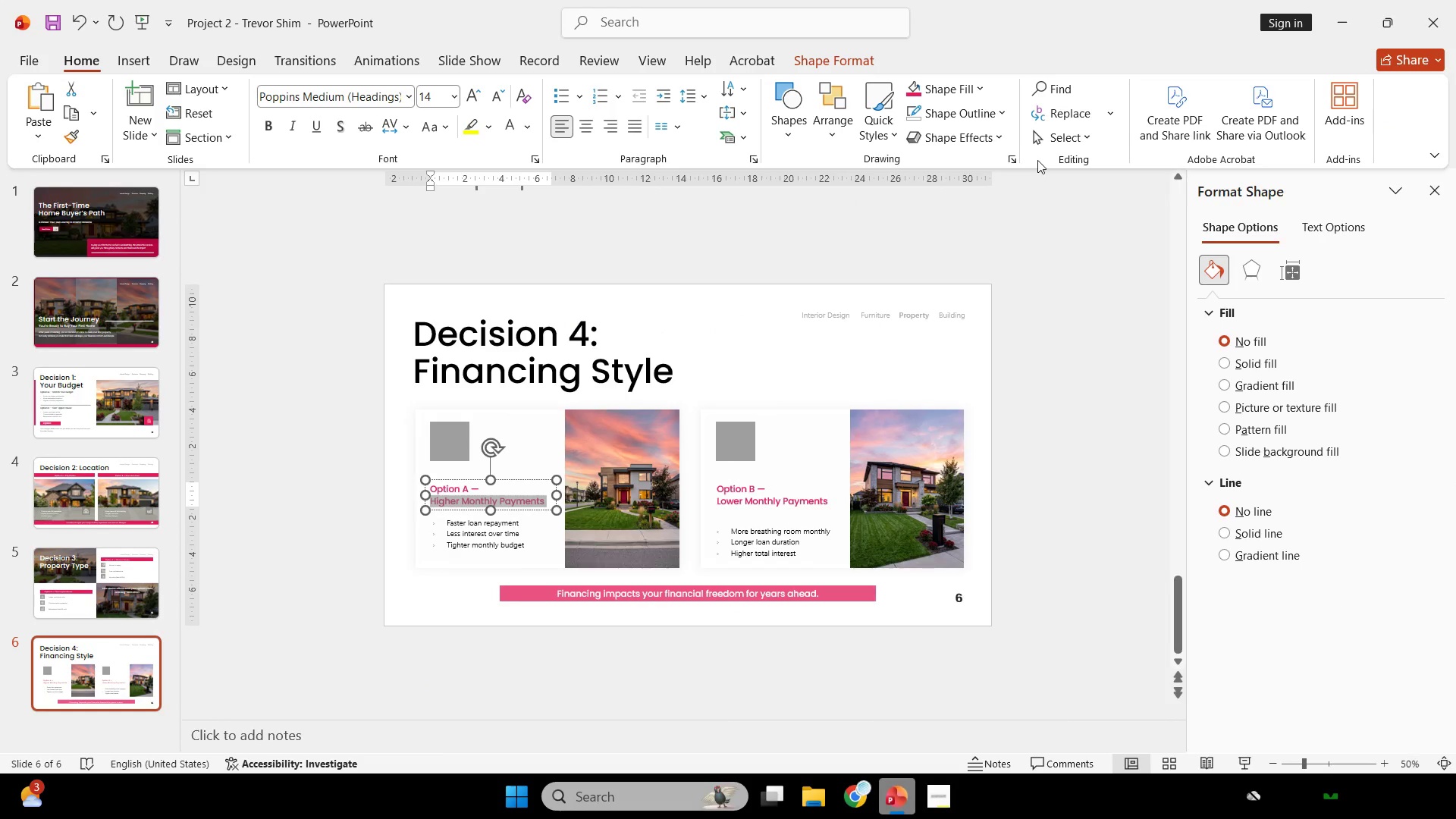 
left_click([1021, 235])
 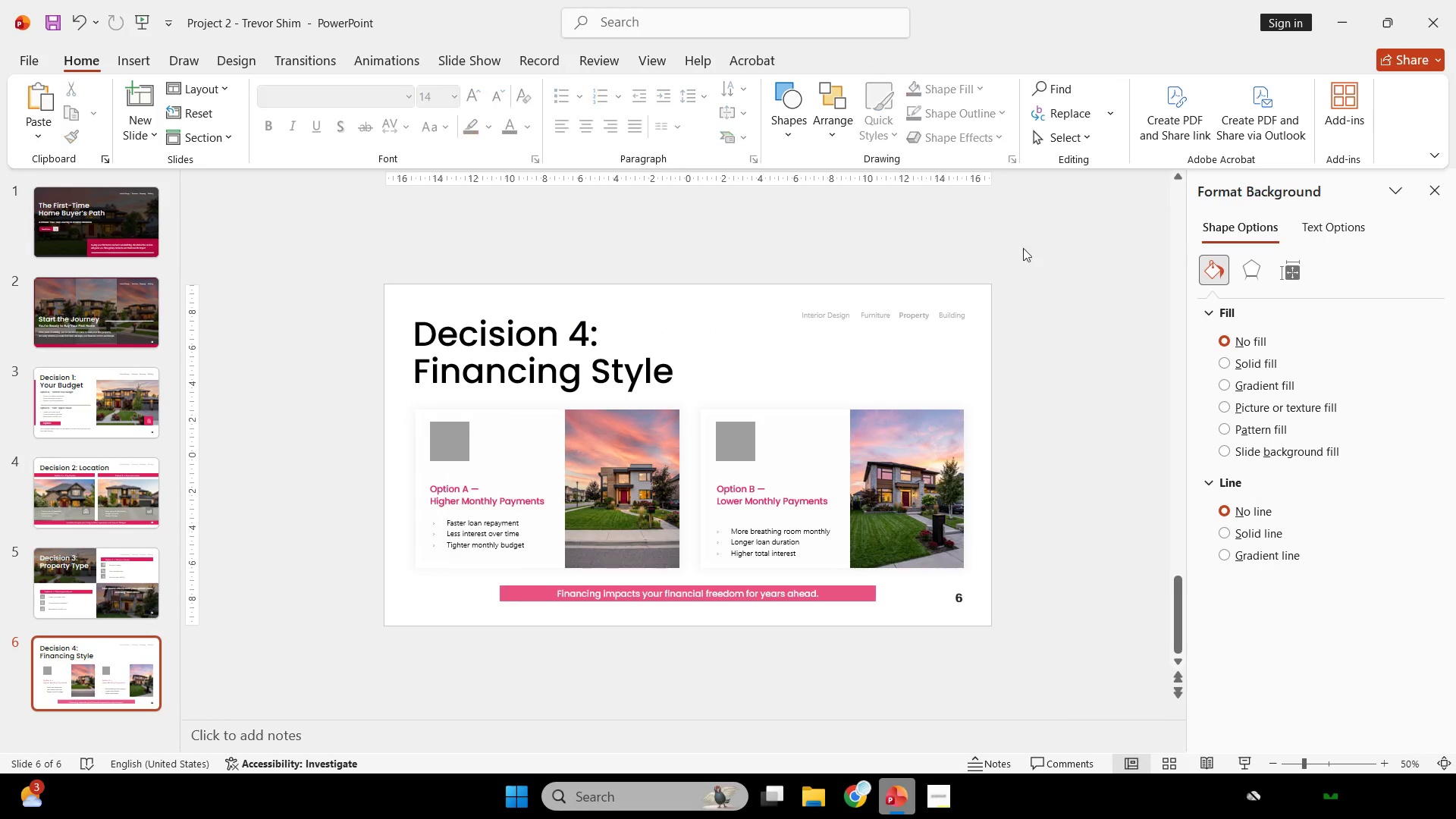 
key(Control+V)
 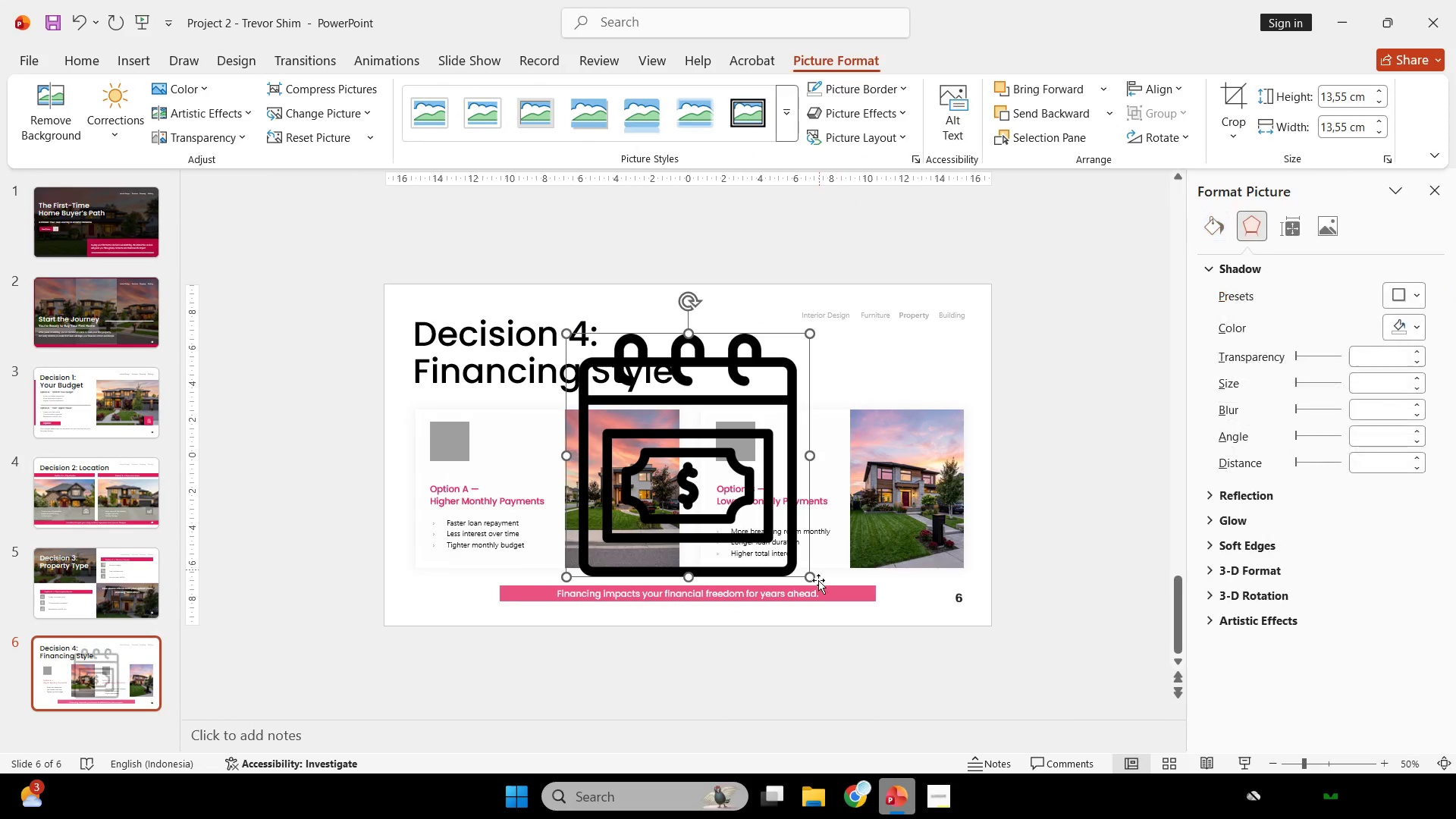 
hold_key(key=ShiftLeft, duration=2.23)
left_click_drag(start_coordinate=[807, 578], to_coordinate=[590, 359])
 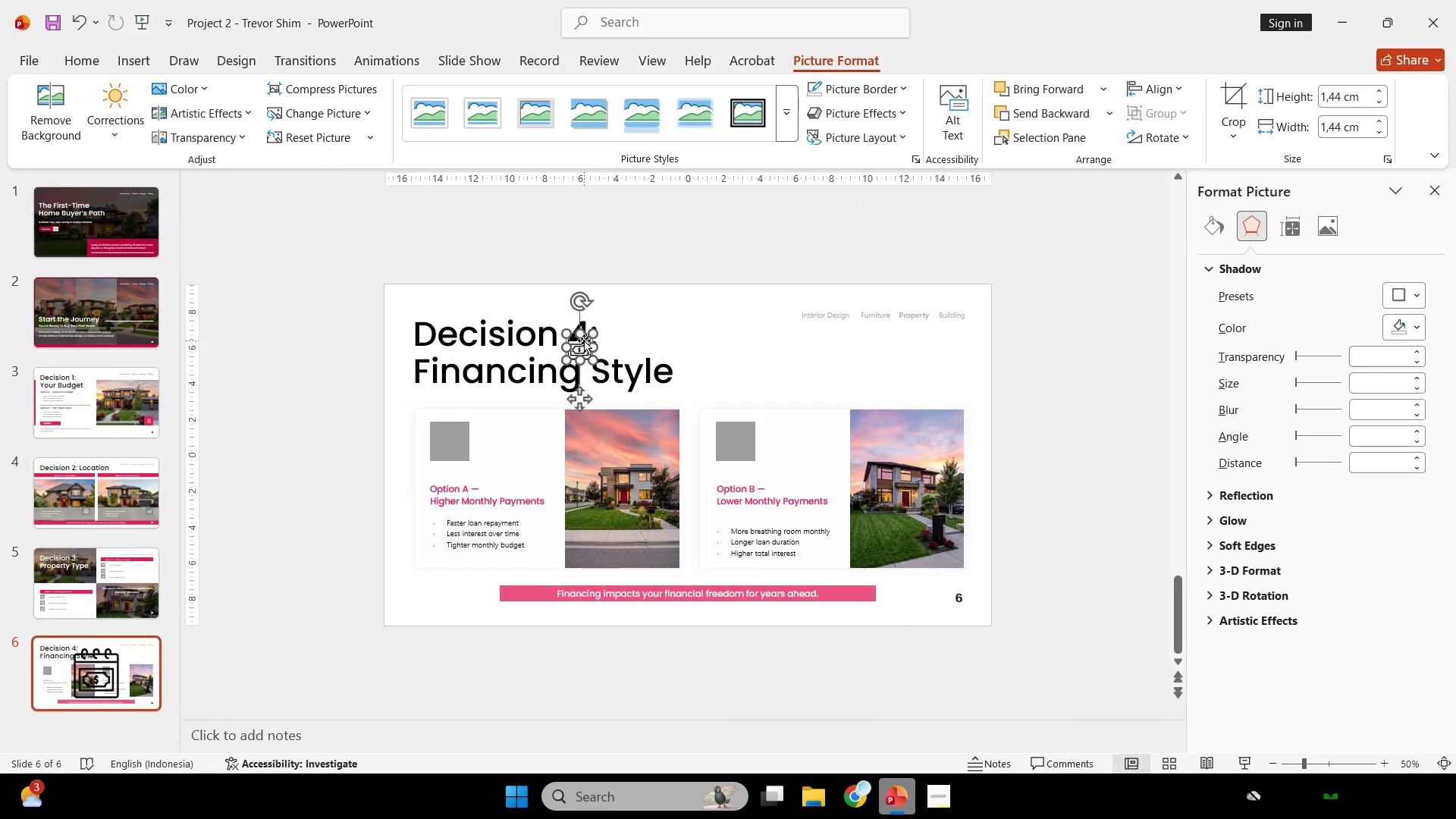 
left_click_drag(start_coordinate=[584, 341], to_coordinate=[457, 430])
 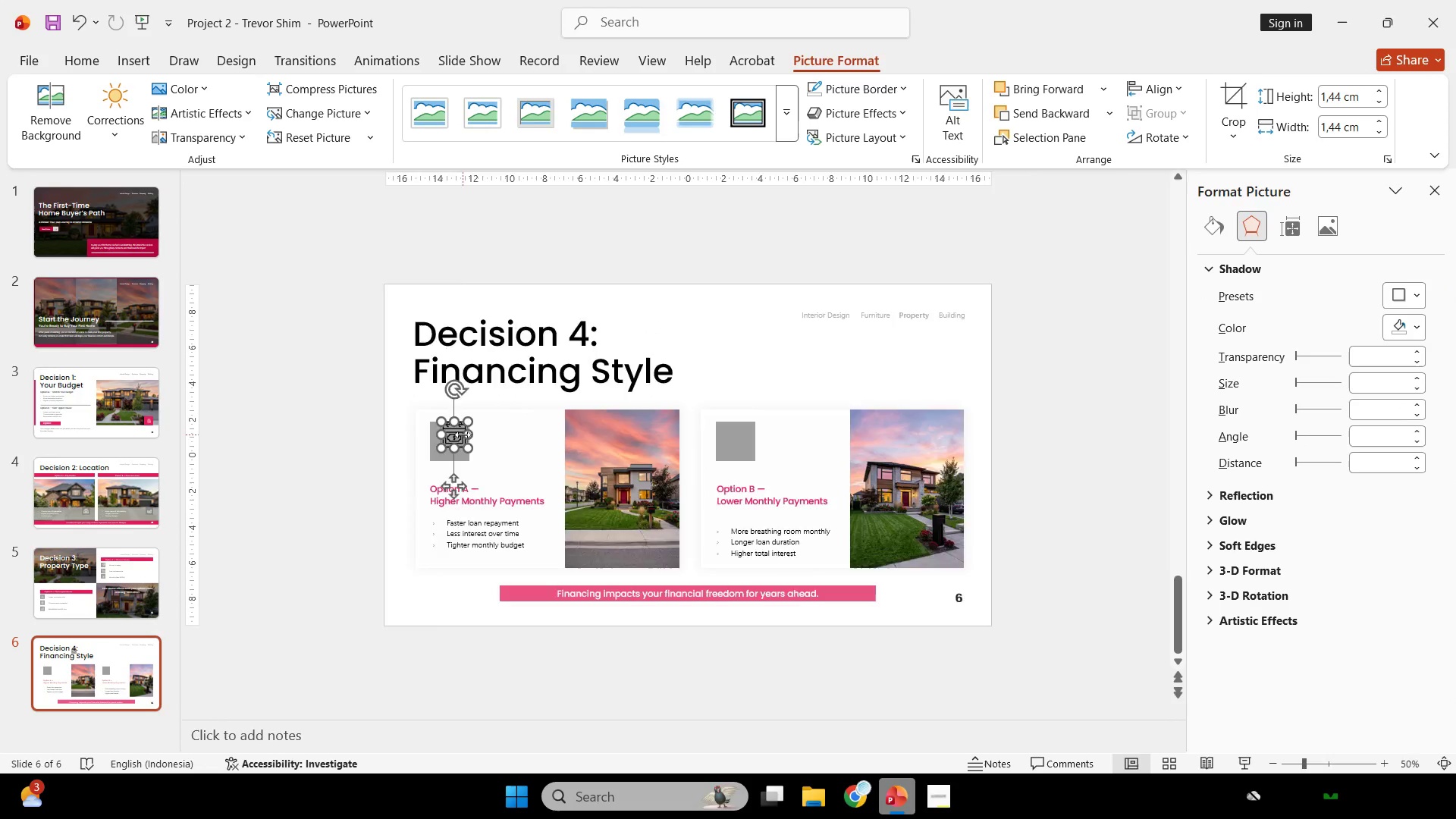 
hold_key(key=ControlLeft, duration=0.55)
 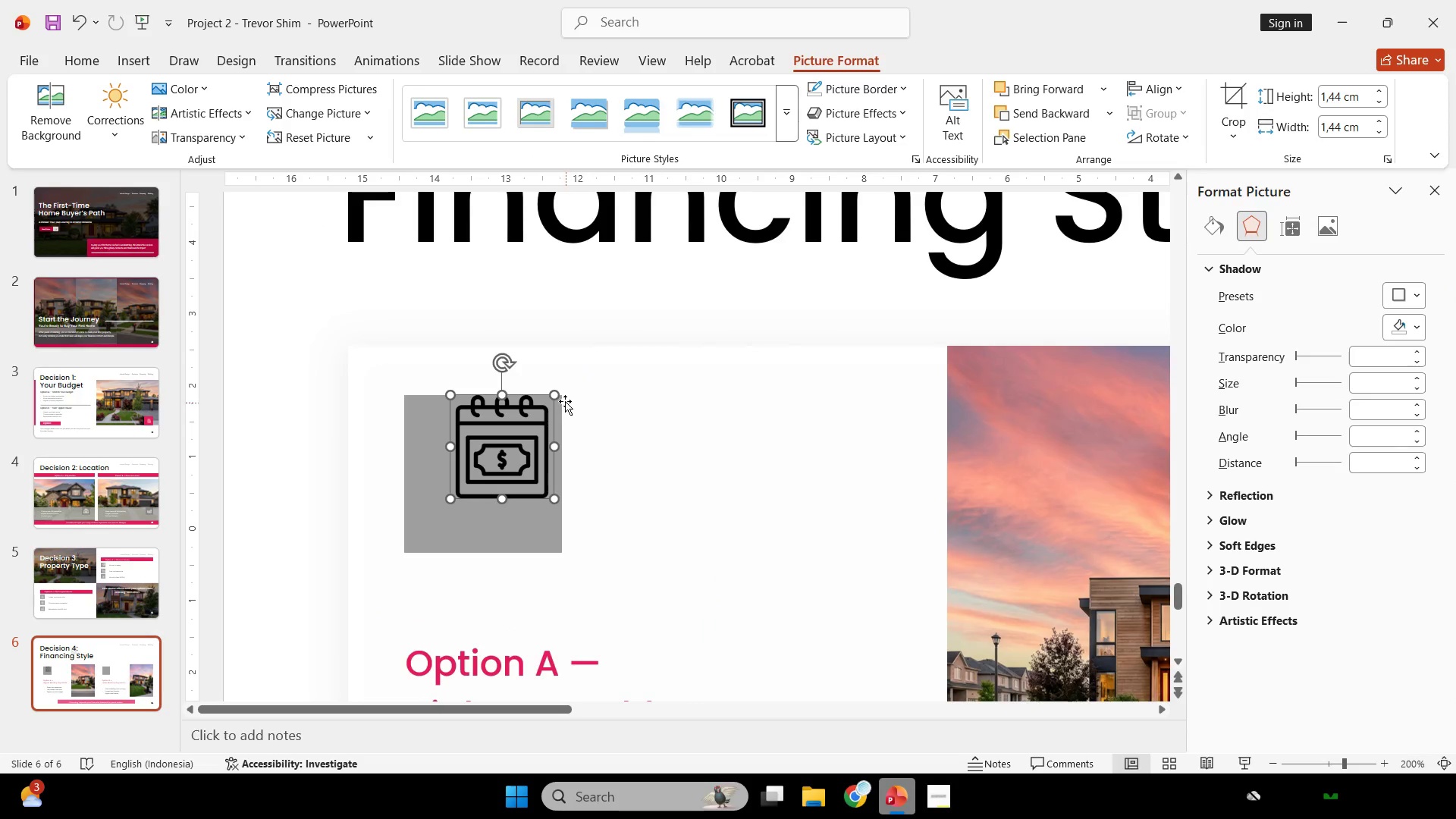 
hold_key(key=ShiftLeft, duration=1.51)
 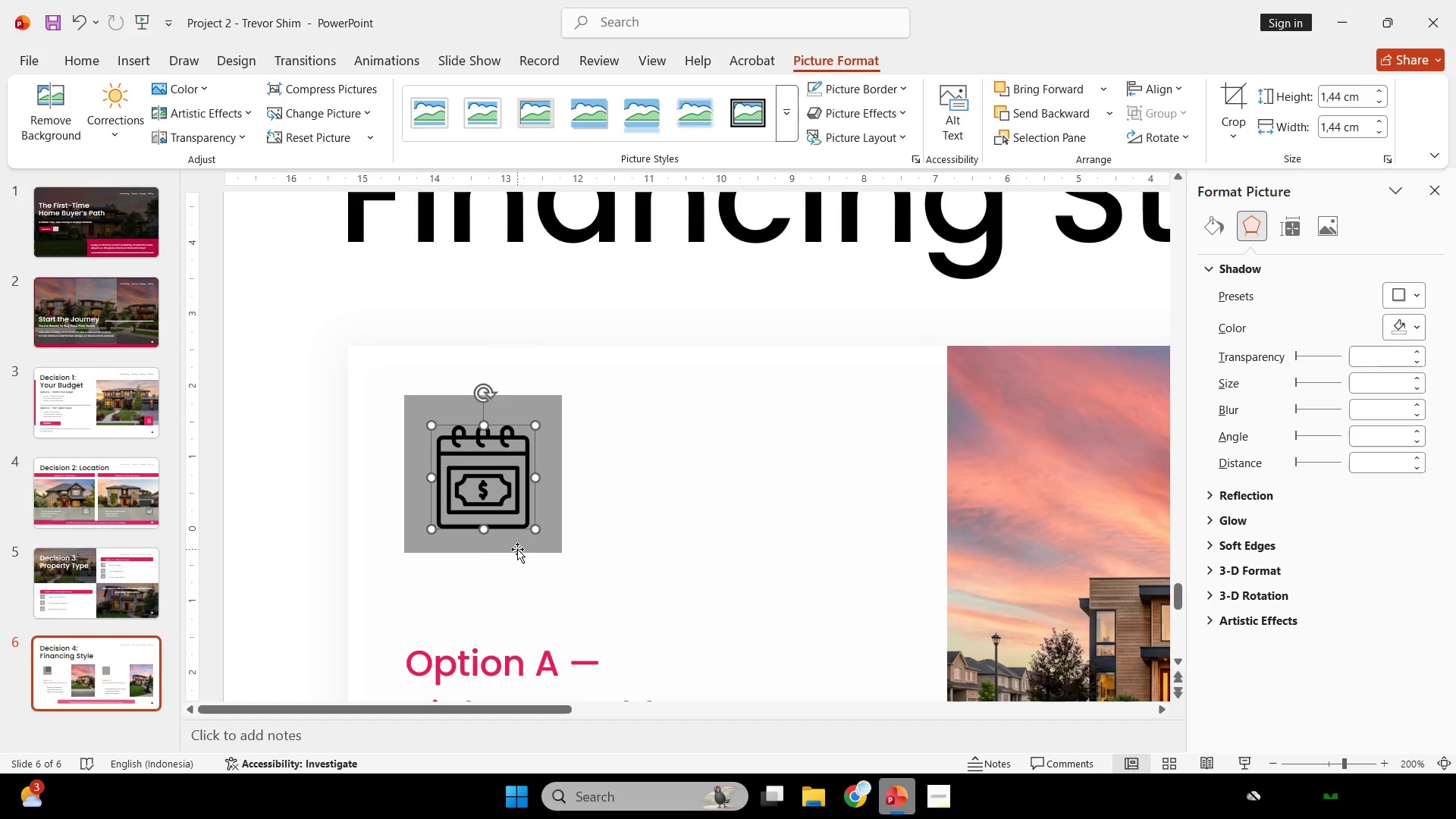 
scroll: coordinate [472, 442], scroll_direction: up, amount: 5.0
 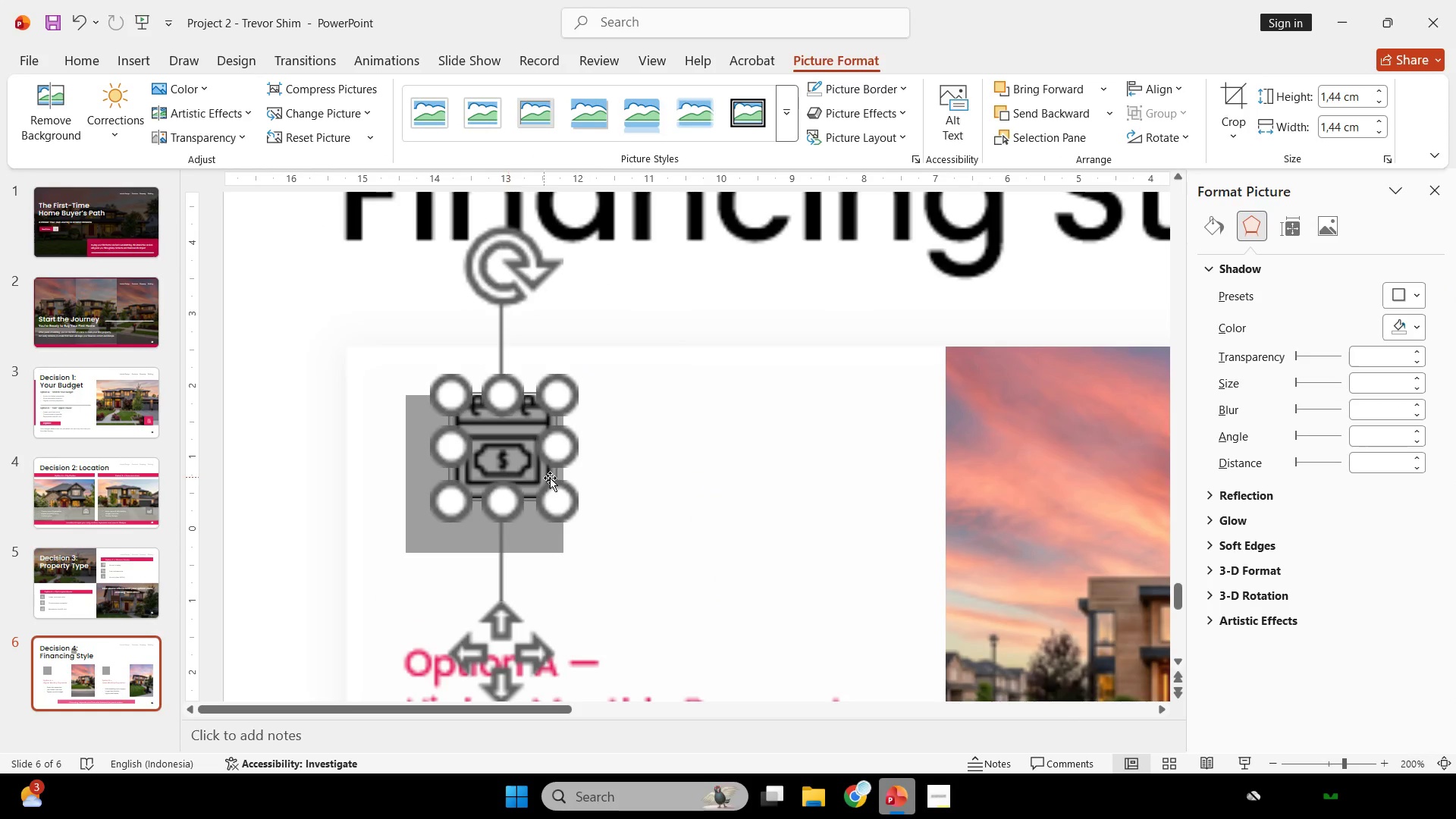 
left_click_drag(start_coordinate=[551, 397], to_coordinate=[548, 409])
 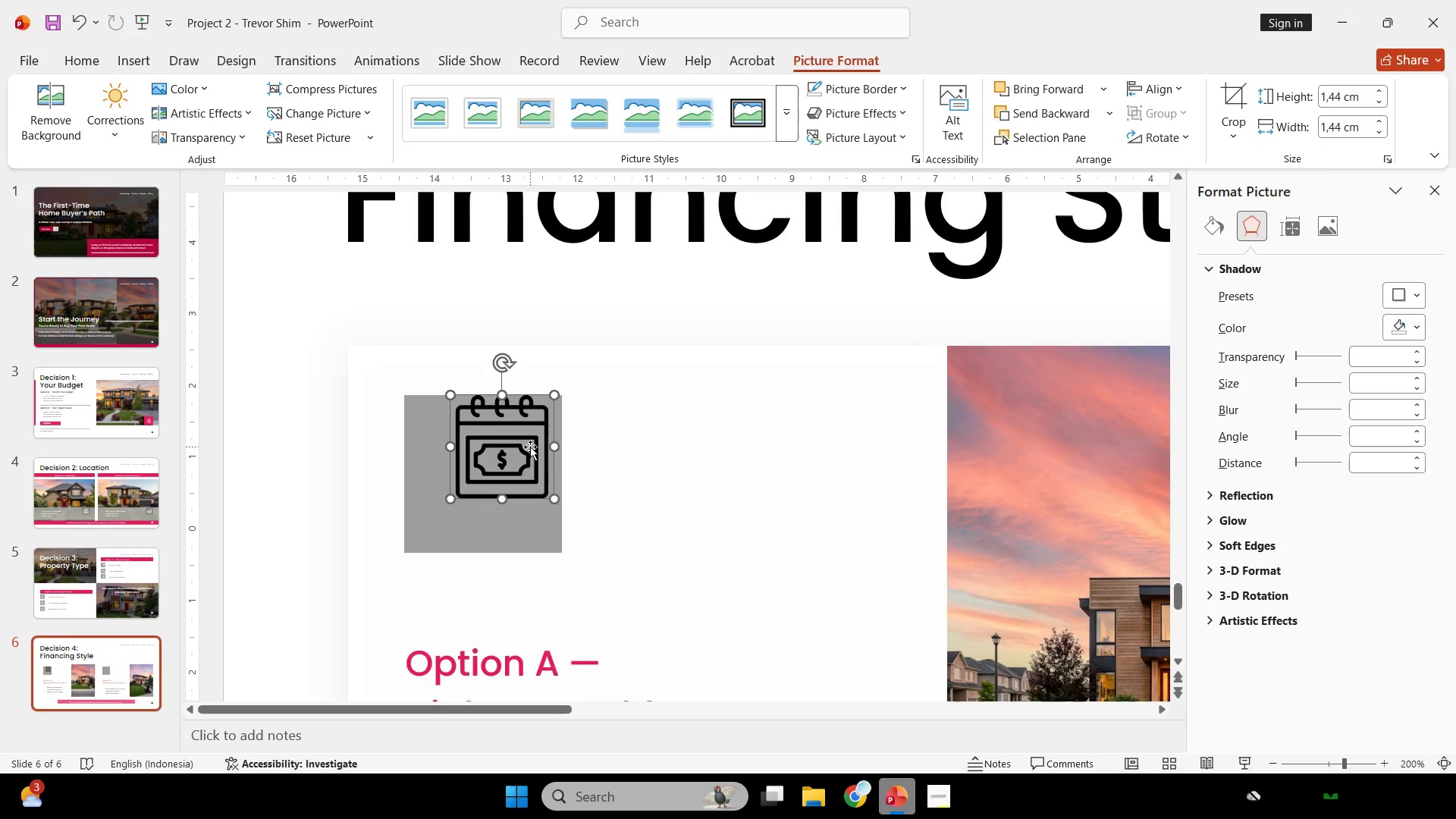 
left_click_drag(start_coordinate=[530, 447], to_coordinate=[510, 476])
 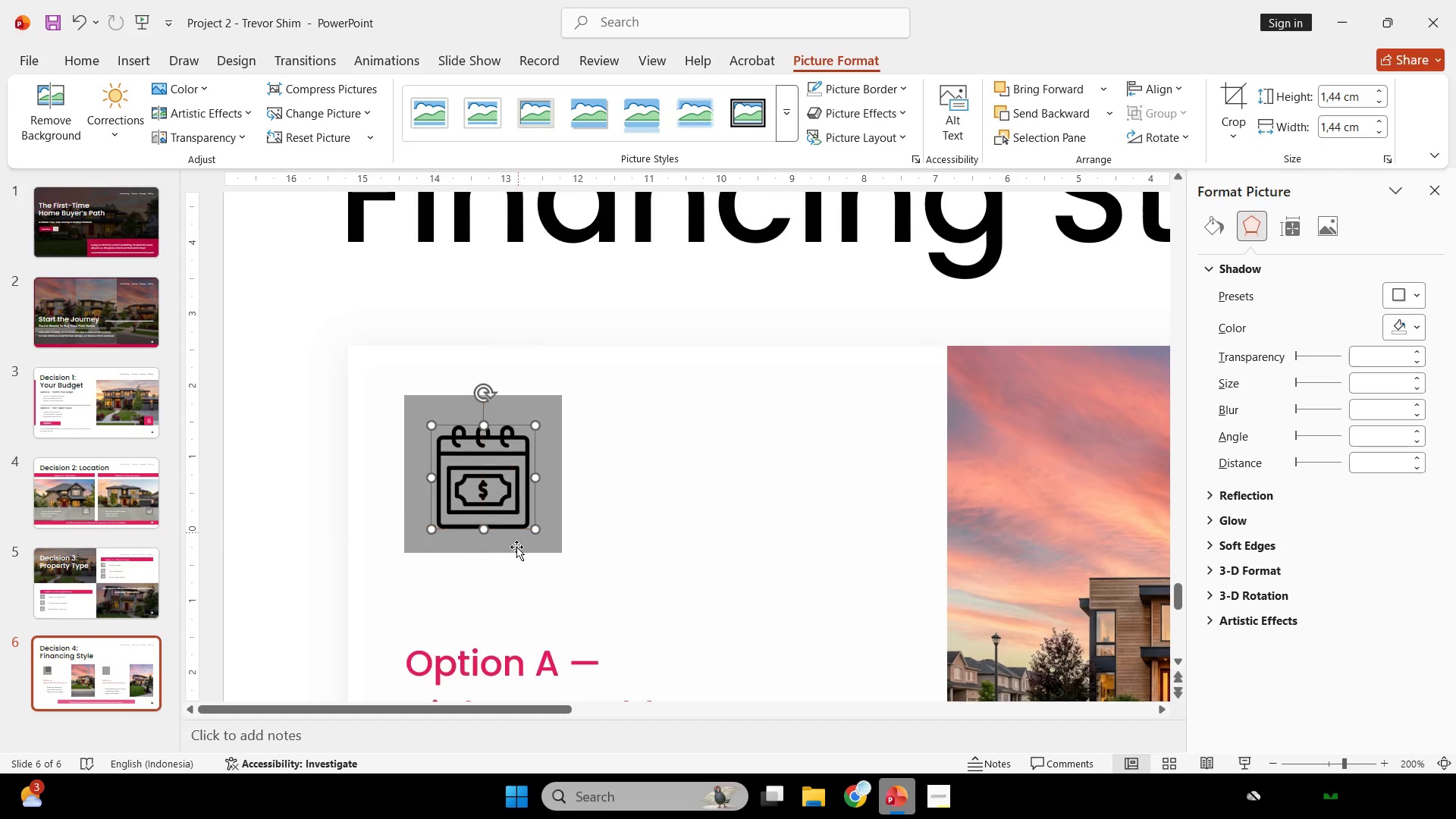 
hold_key(key=ShiftLeft, duration=0.42)
 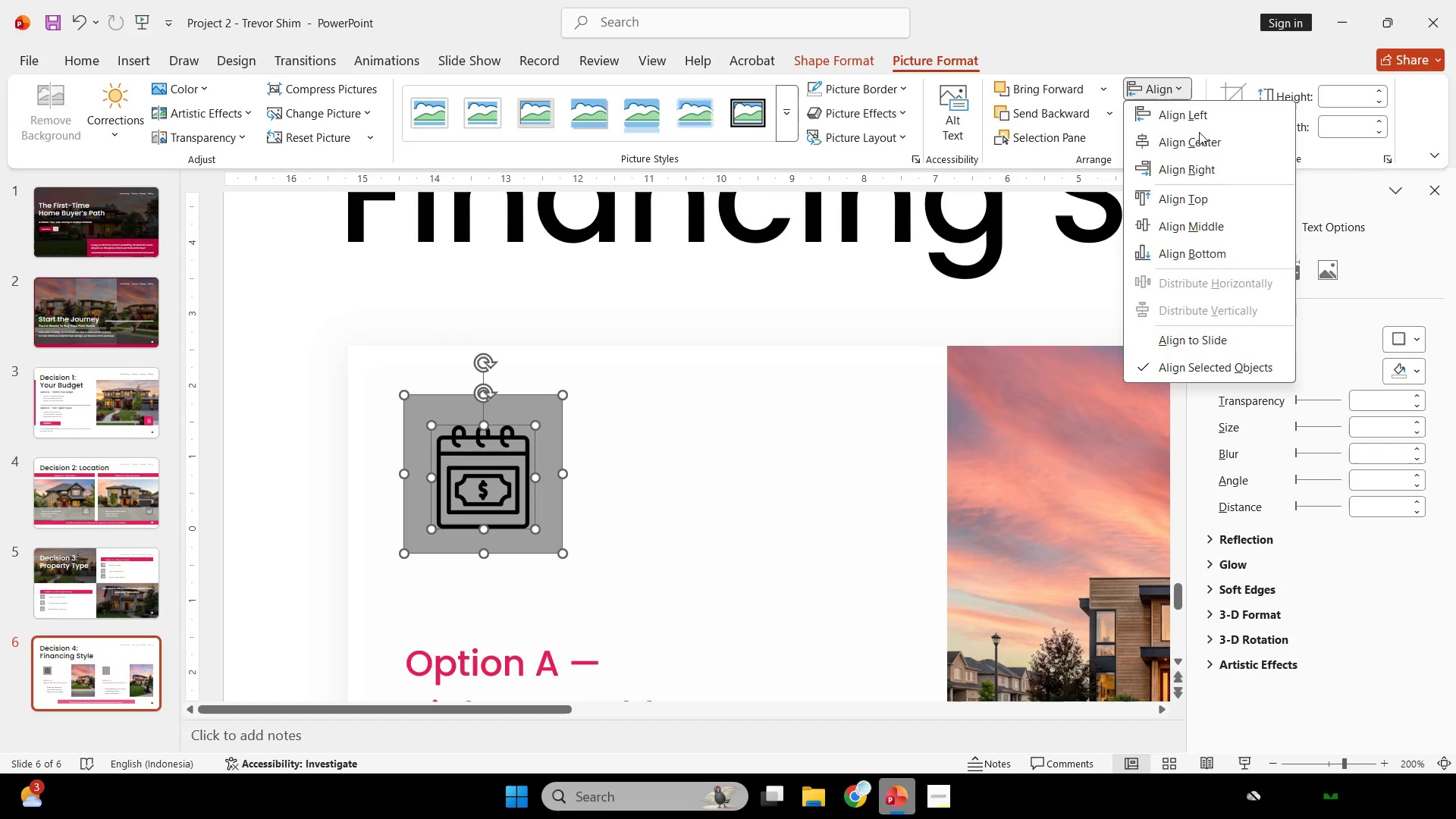 
left_click_drag(start_coordinate=[1203, 149], to_coordinate=[1201, 145])
 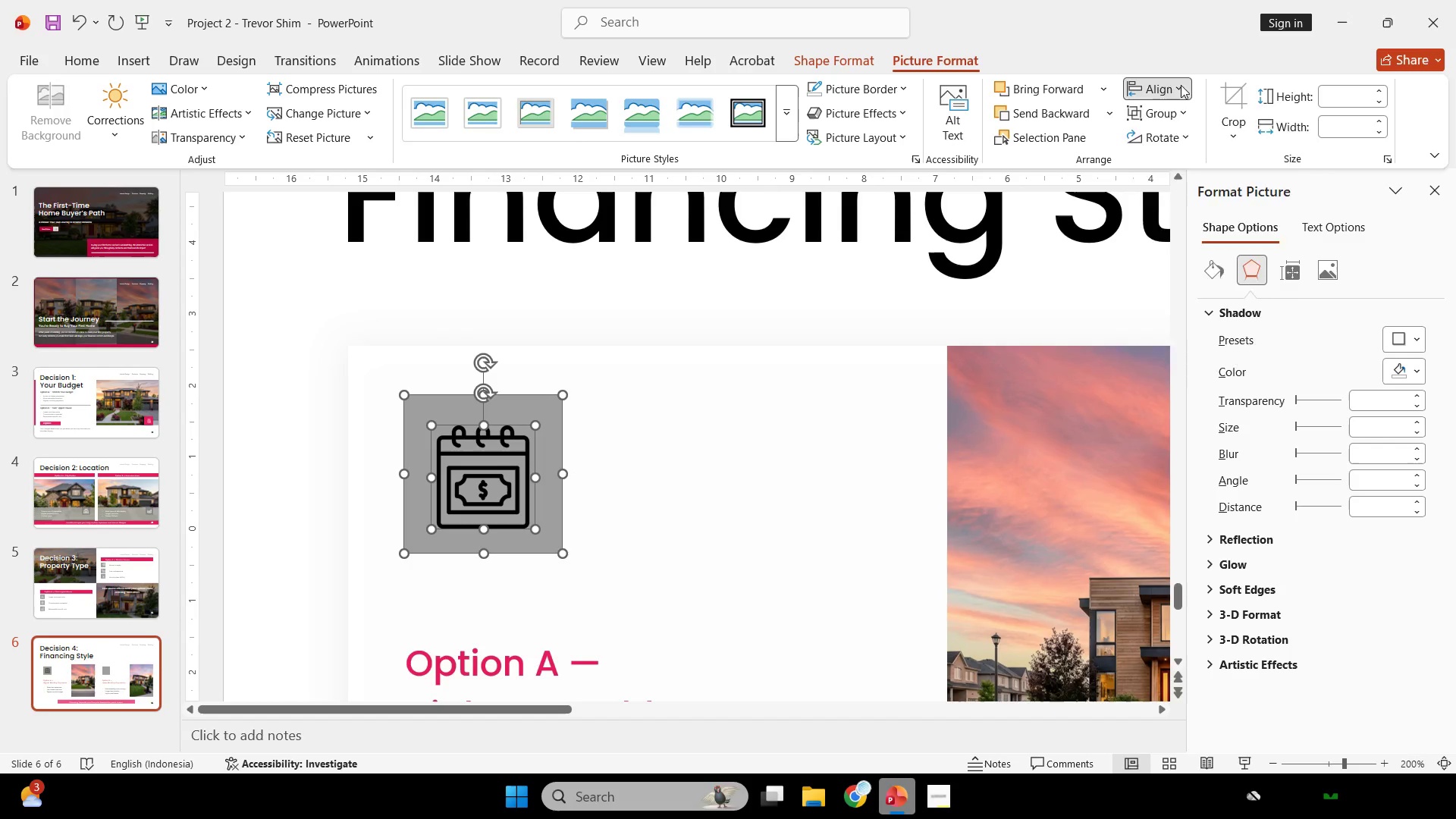 
left_click_drag(start_coordinate=[1180, 85], to_coordinate=[1183, 90])
 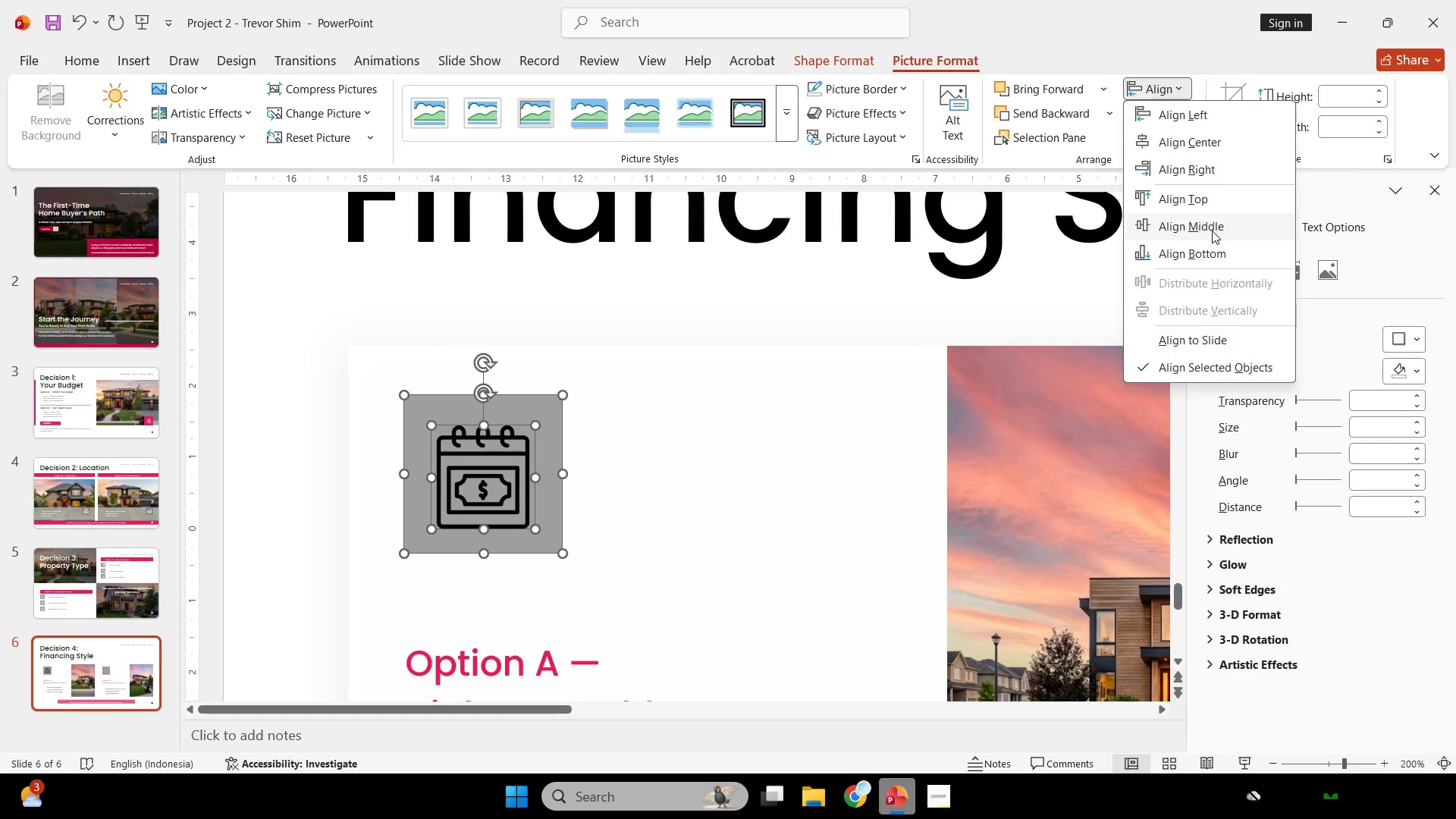 
hold_key(key=ControlLeft, duration=0.38)
 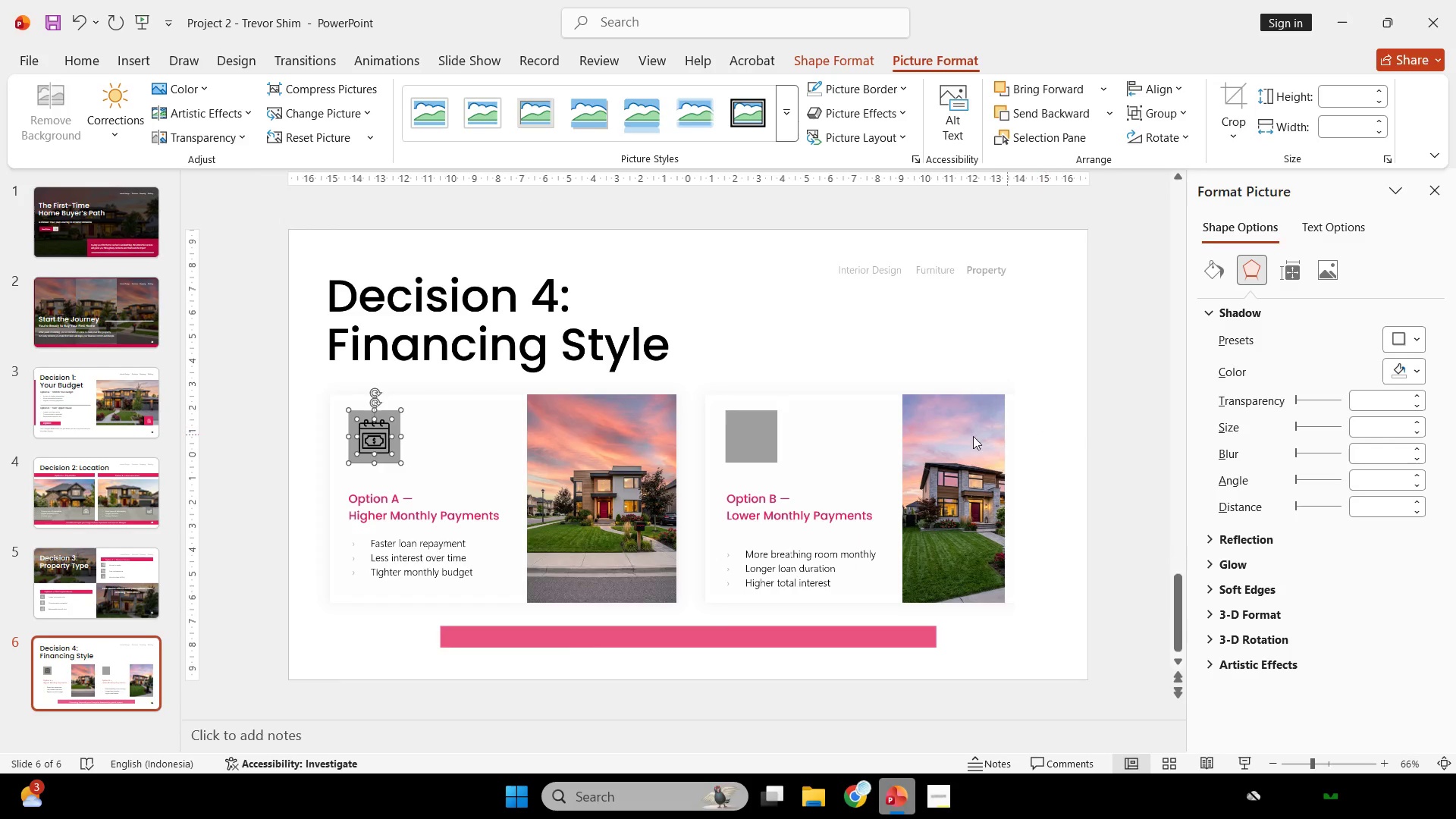 
key(Control+ControlLeft)
 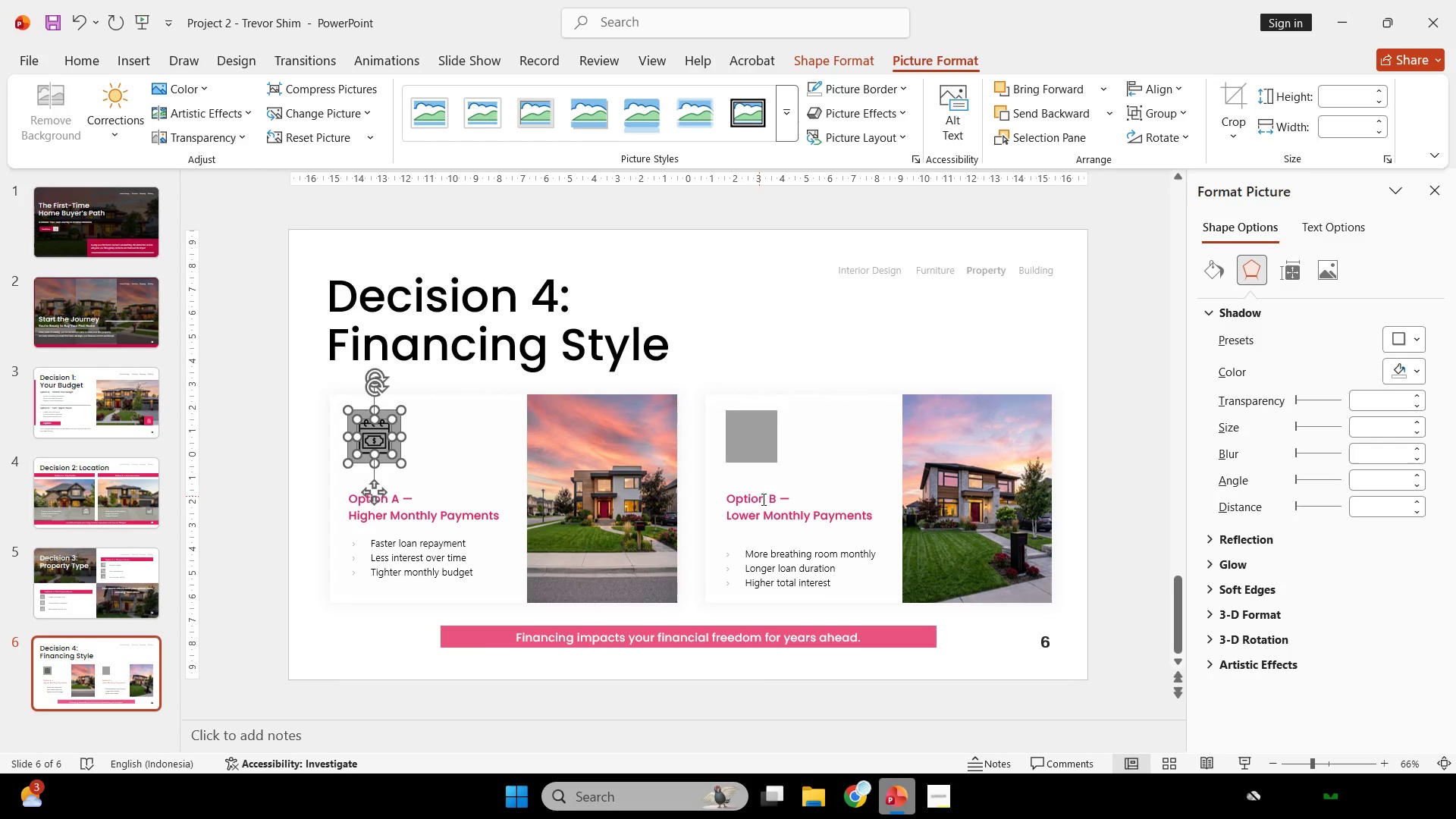 
scroll: coordinate [1058, 425], scroll_direction: down, amount: 4.0
 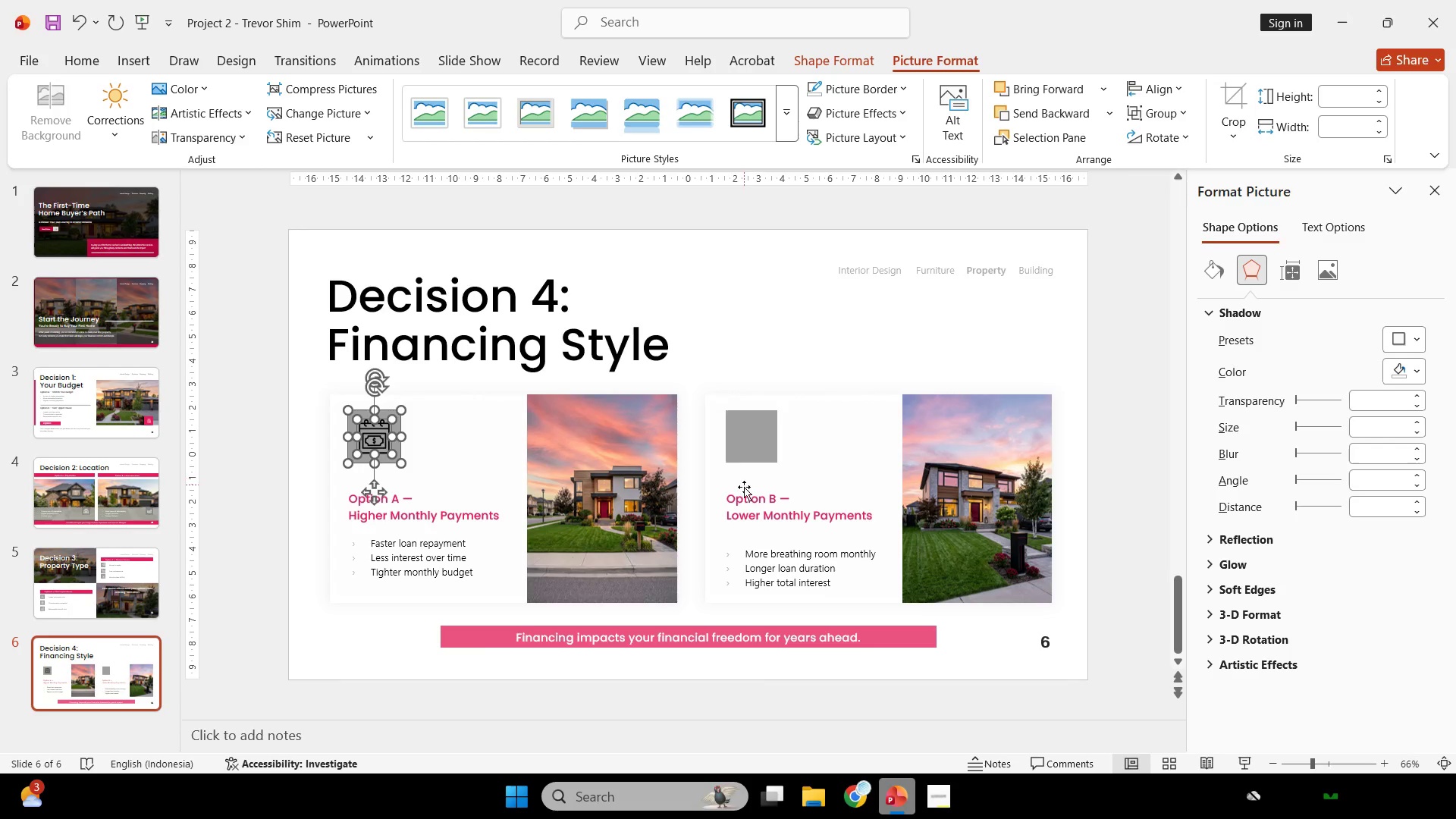 
left_click([783, 506])
 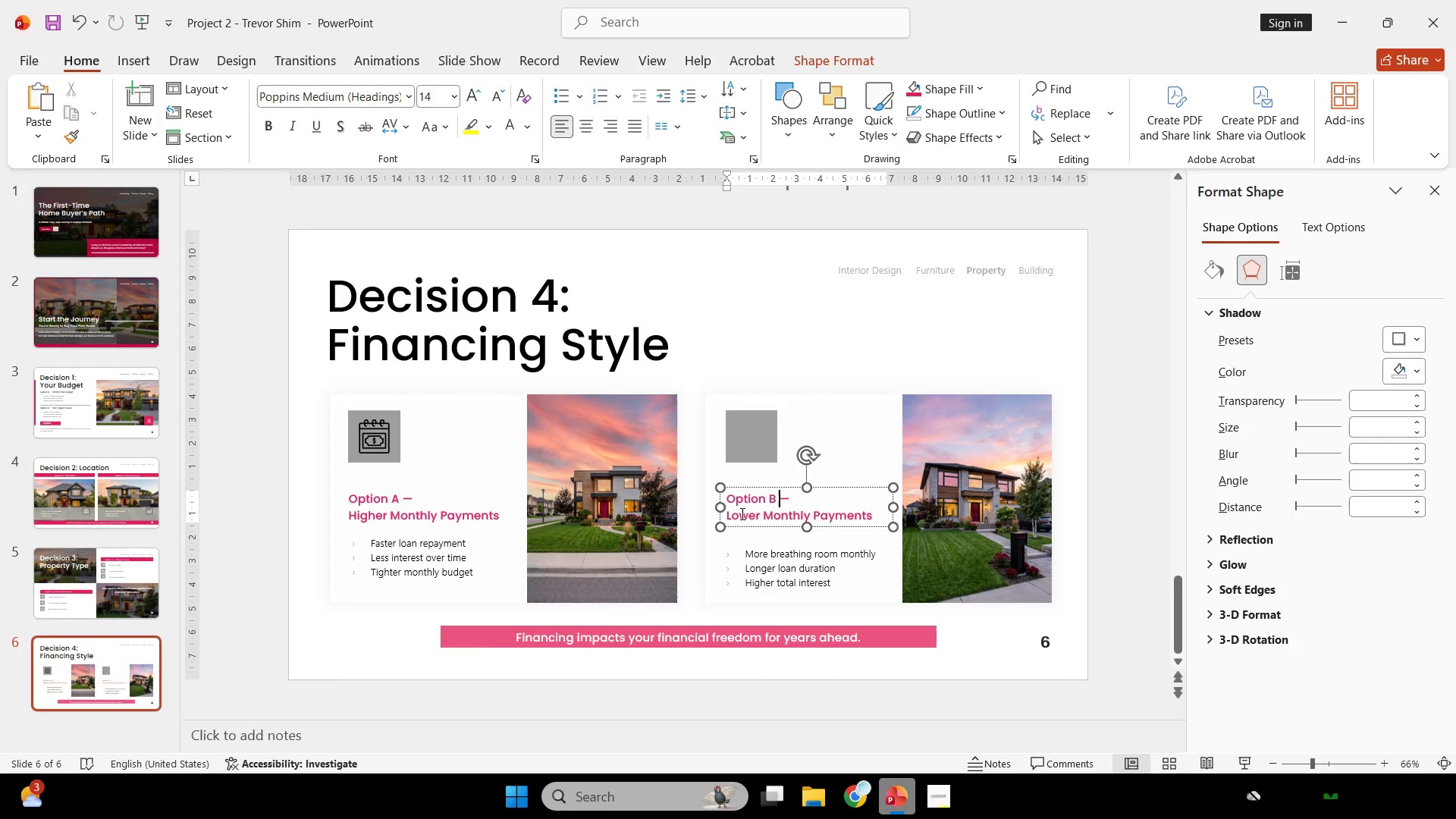 
left_click_drag(start_coordinate=[741, 513], to_coordinate=[922, 522])
 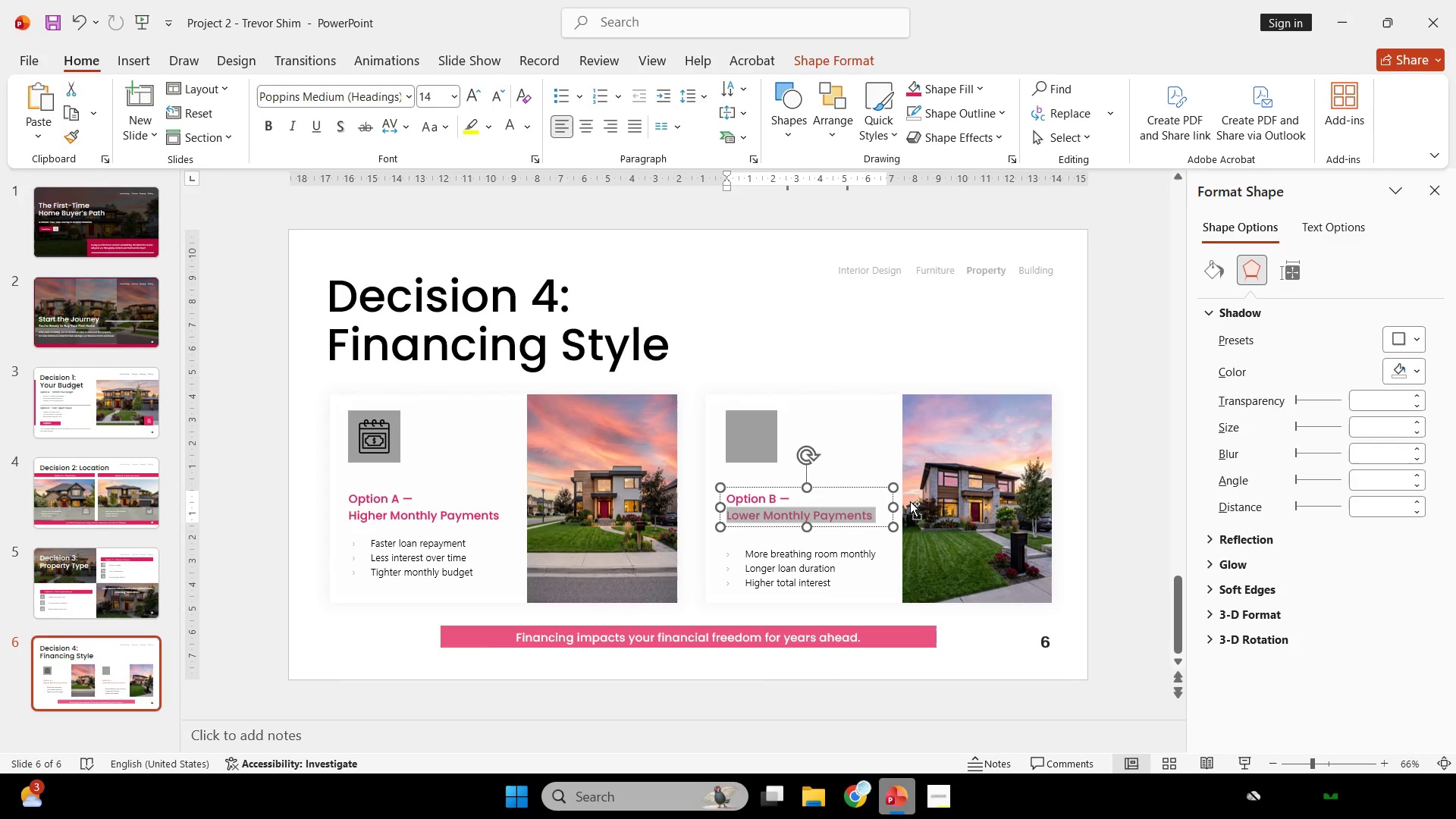 
key(Control+C)
 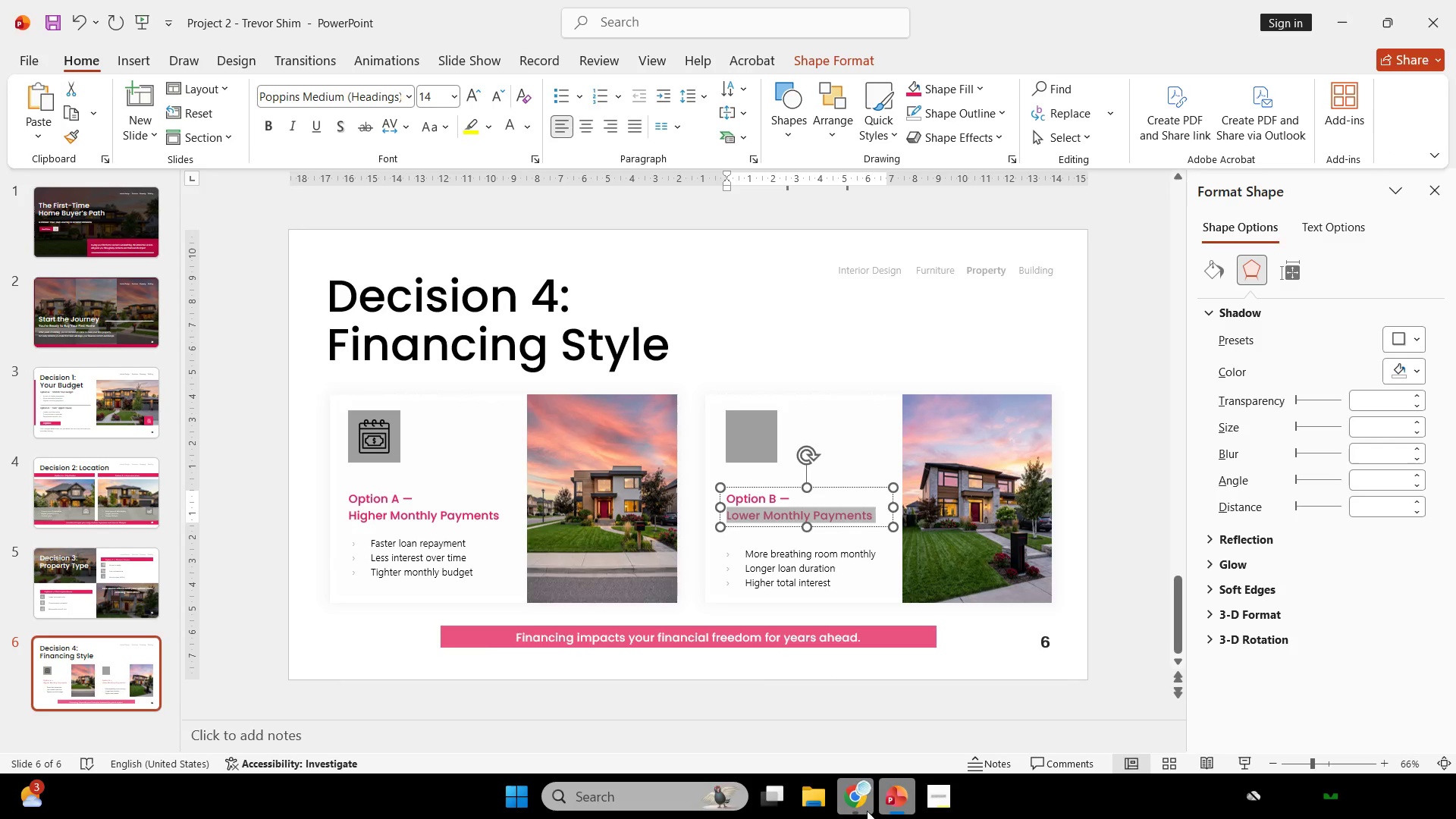 
left_click([864, 811])
 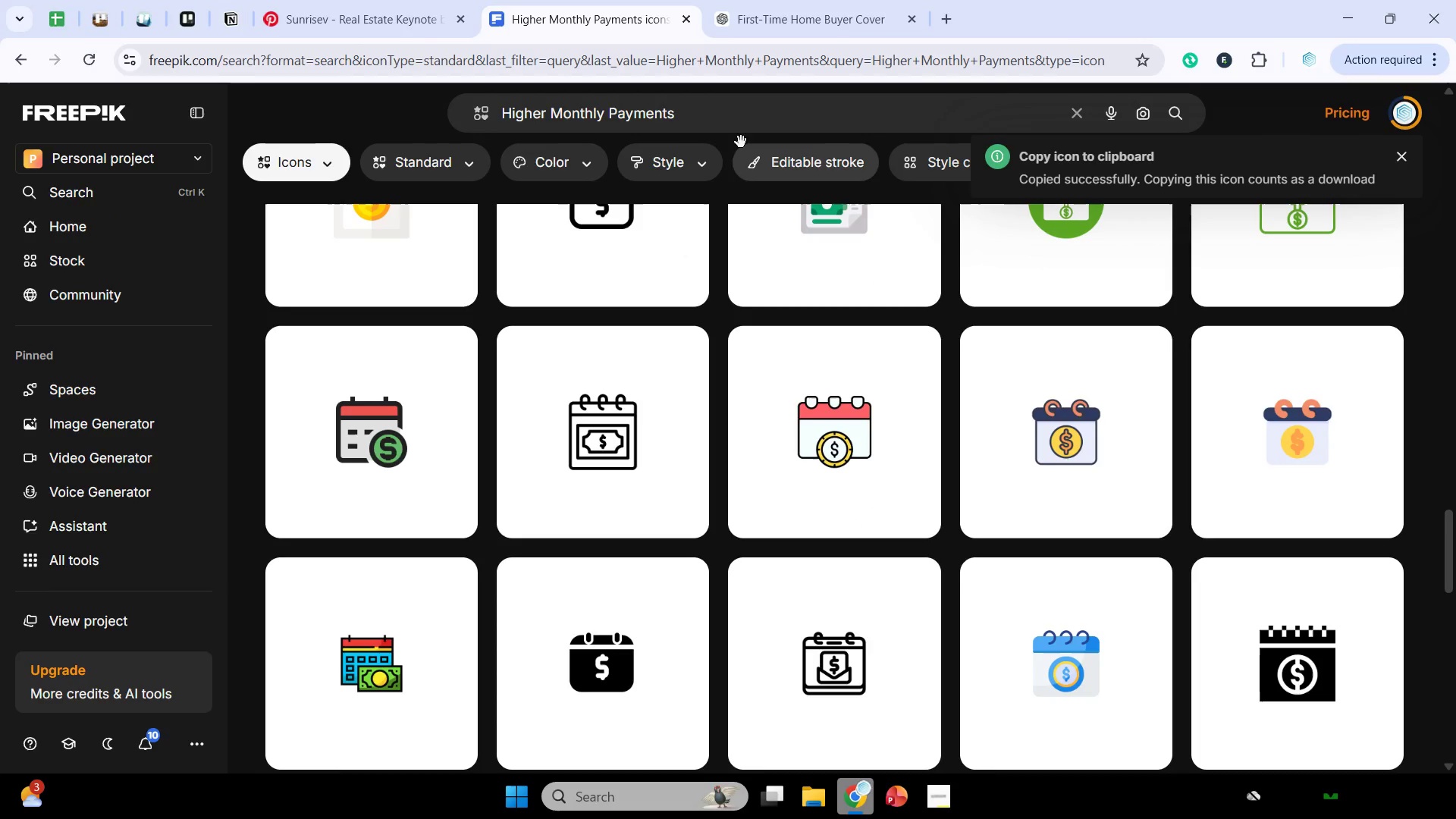 
left_click_drag(start_coordinate=[746, 132], to_coordinate=[479, 159])
 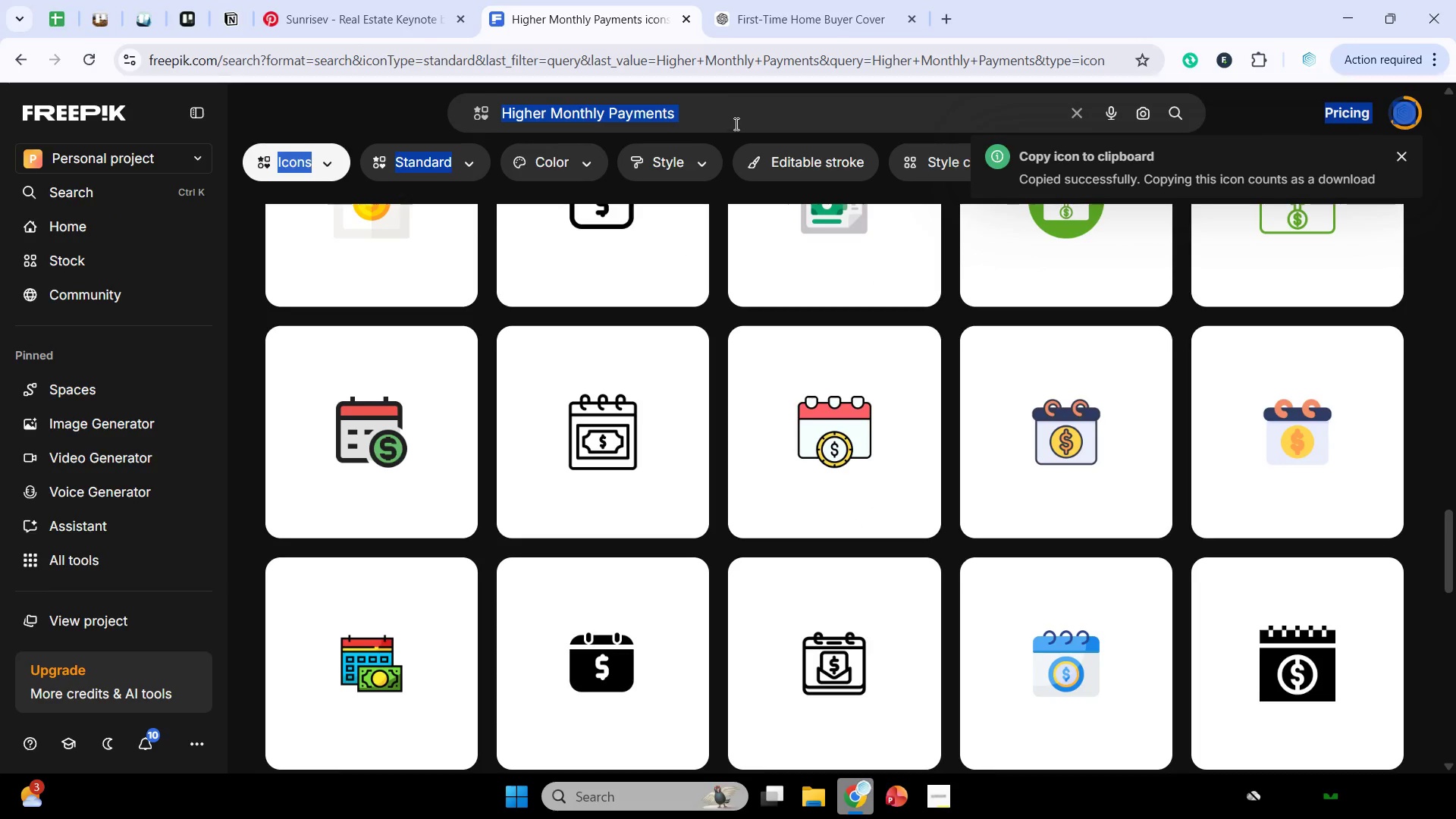 
left_click_drag(start_coordinate=[737, 118], to_coordinate=[484, 140])
 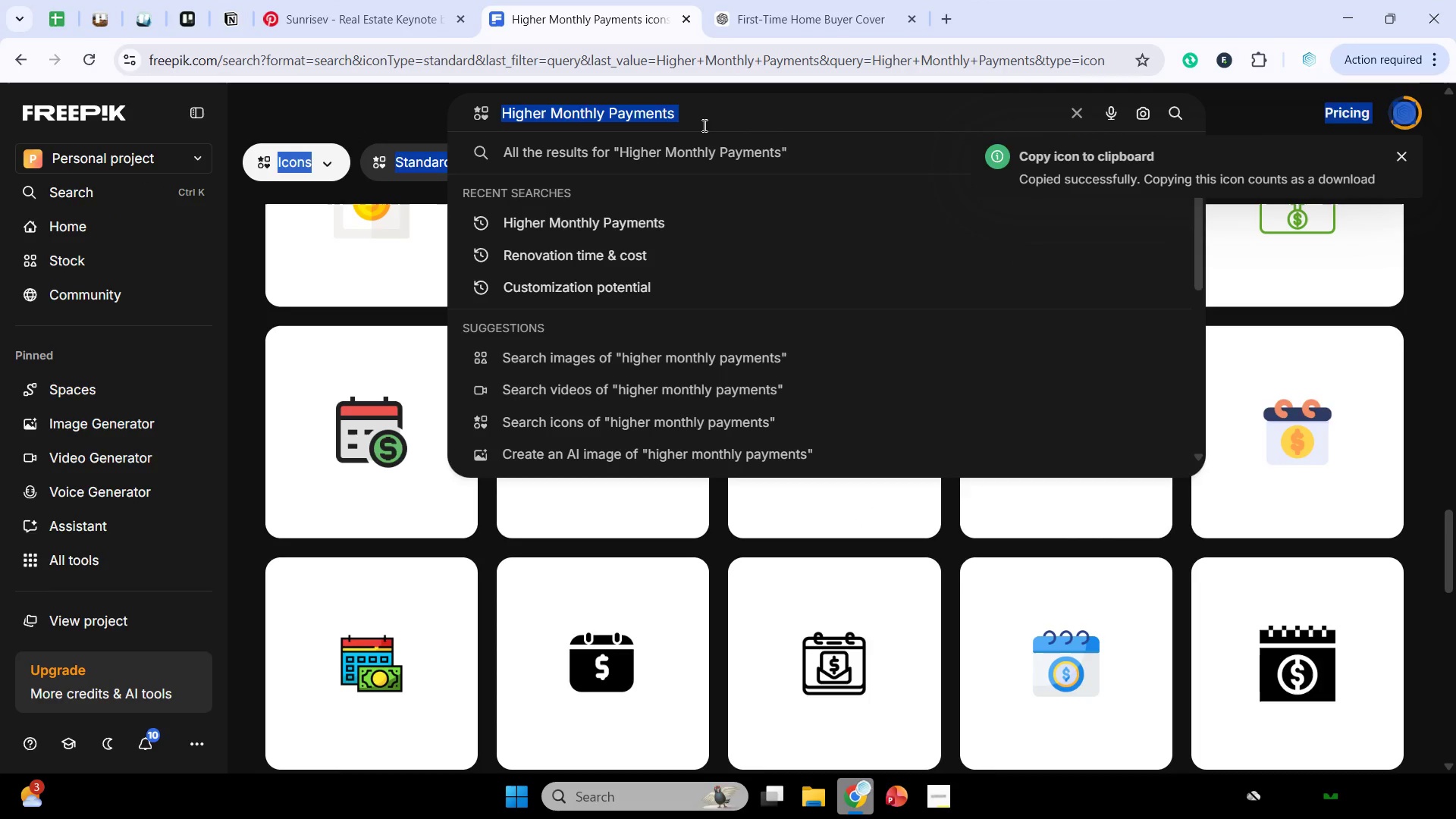 
left_click([703, 125])
 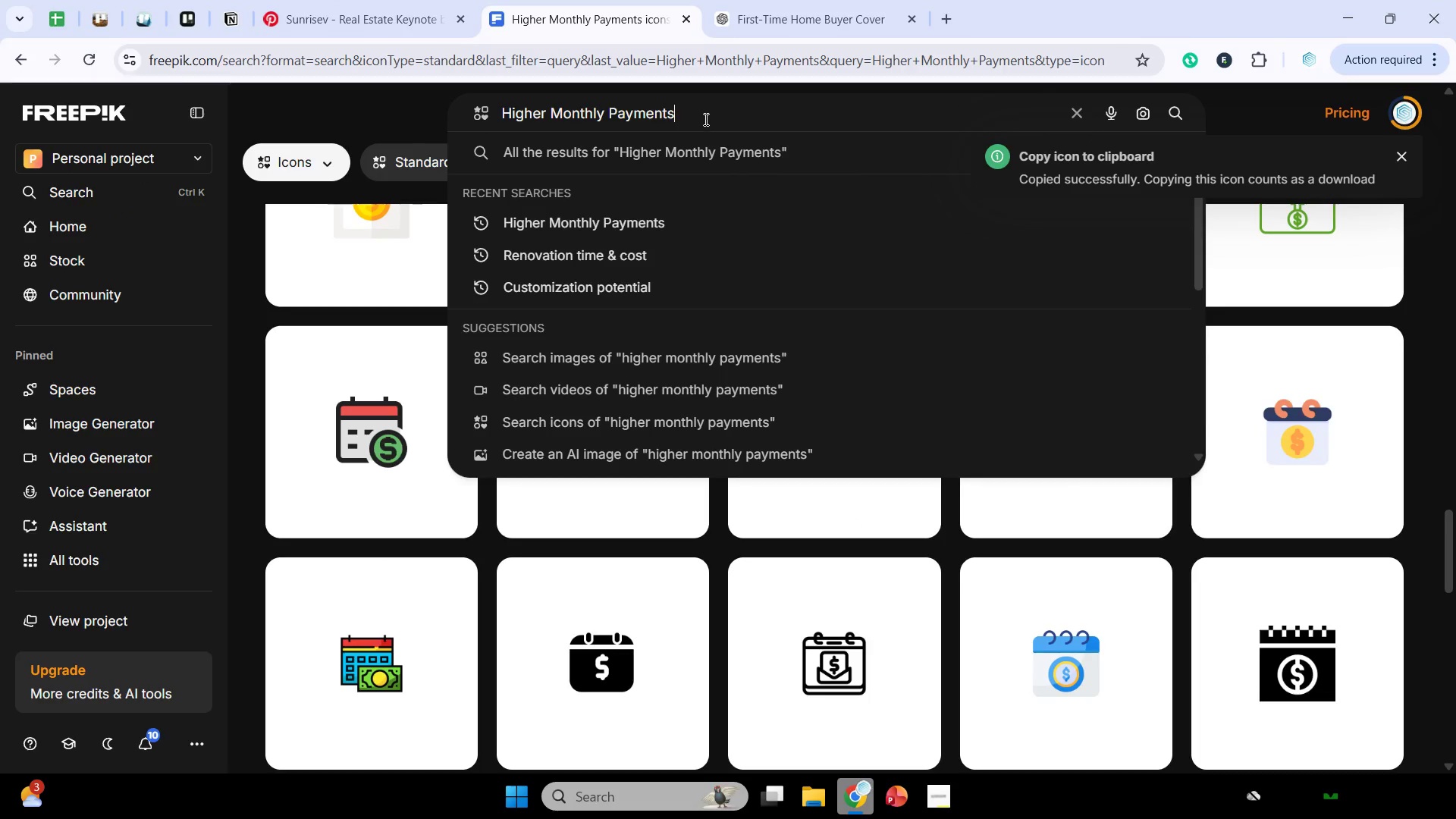 
triple_click([705, 118])
 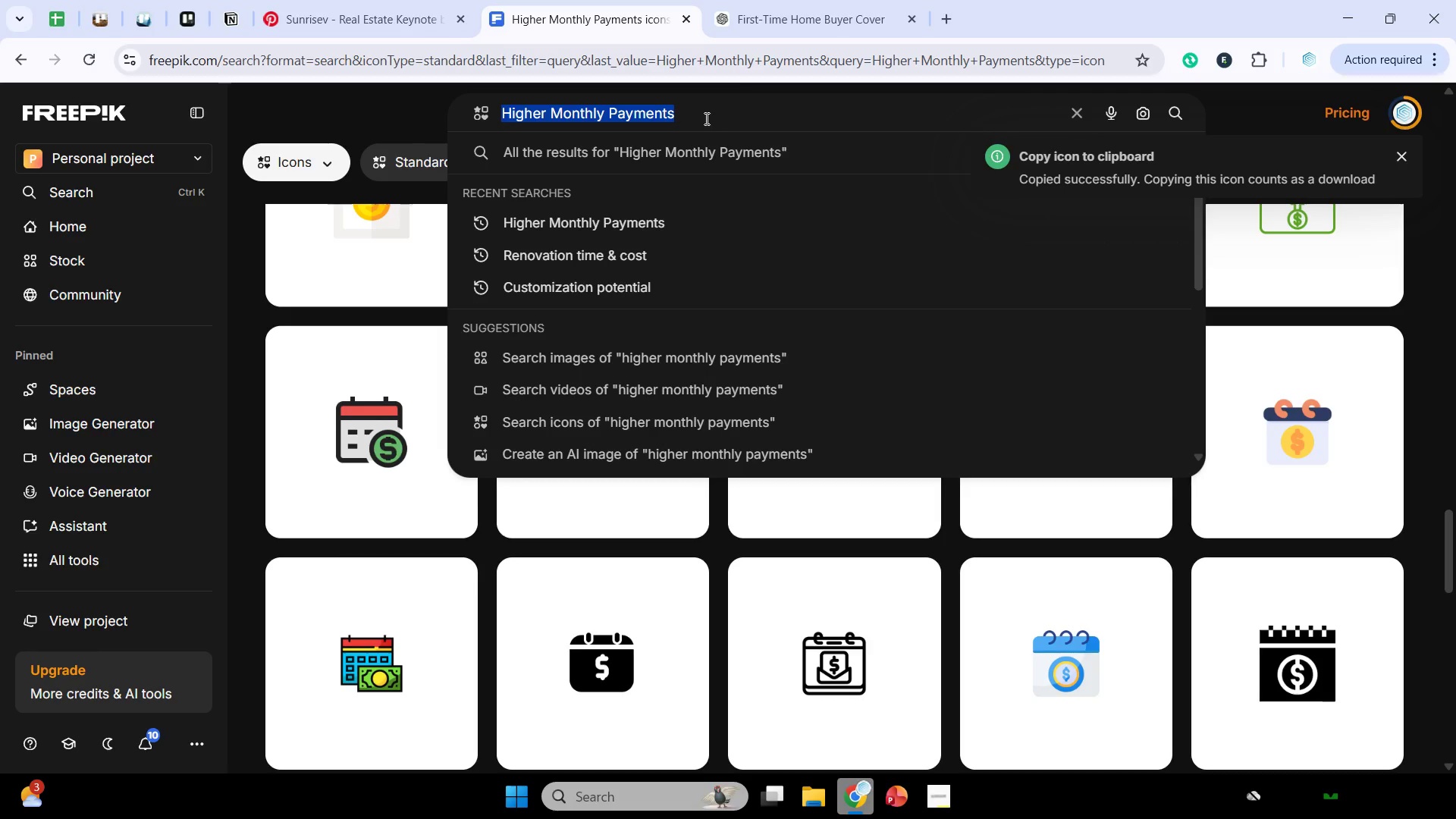 
triple_click([705, 118])
 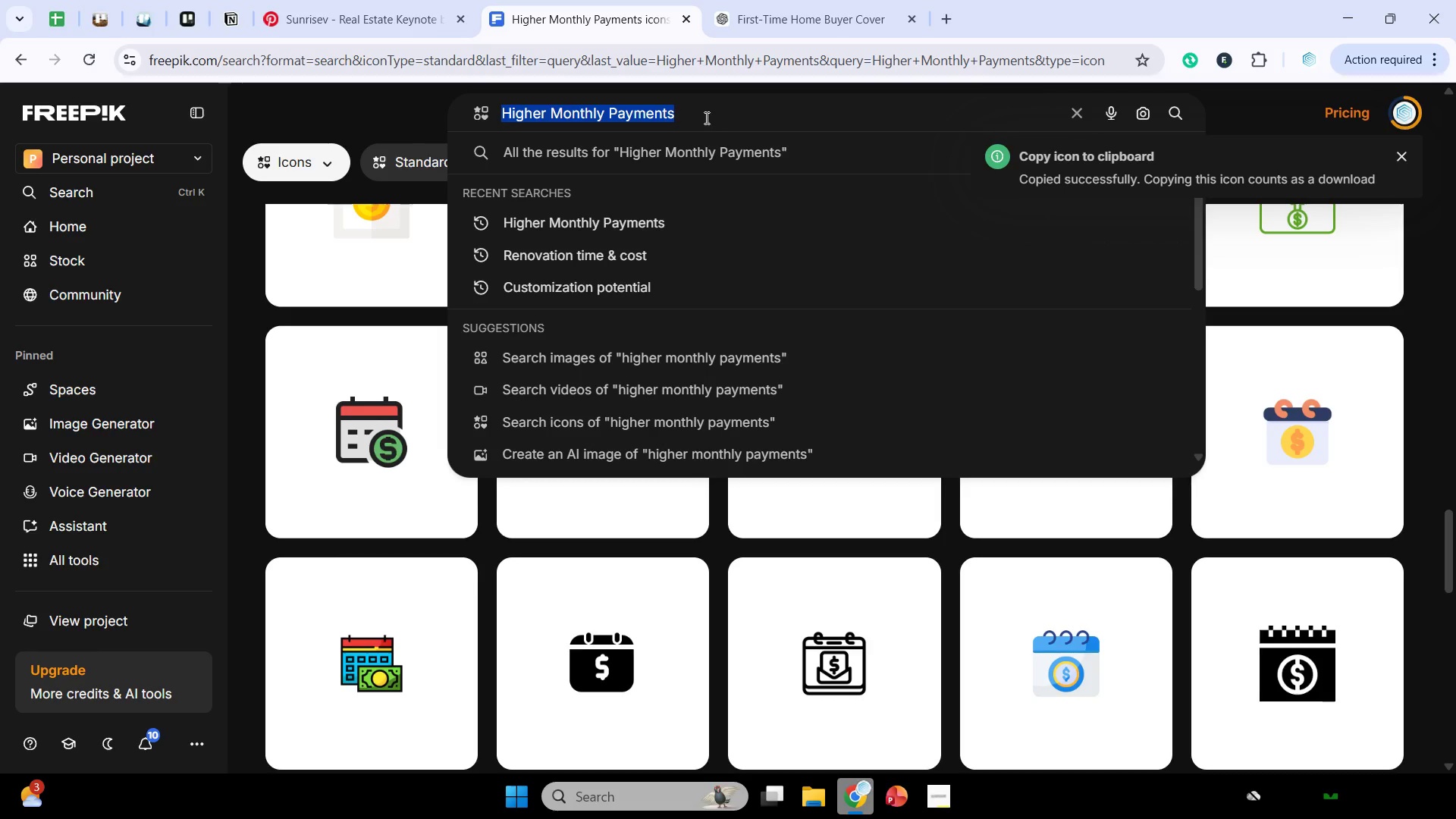 
key(Control+V)
 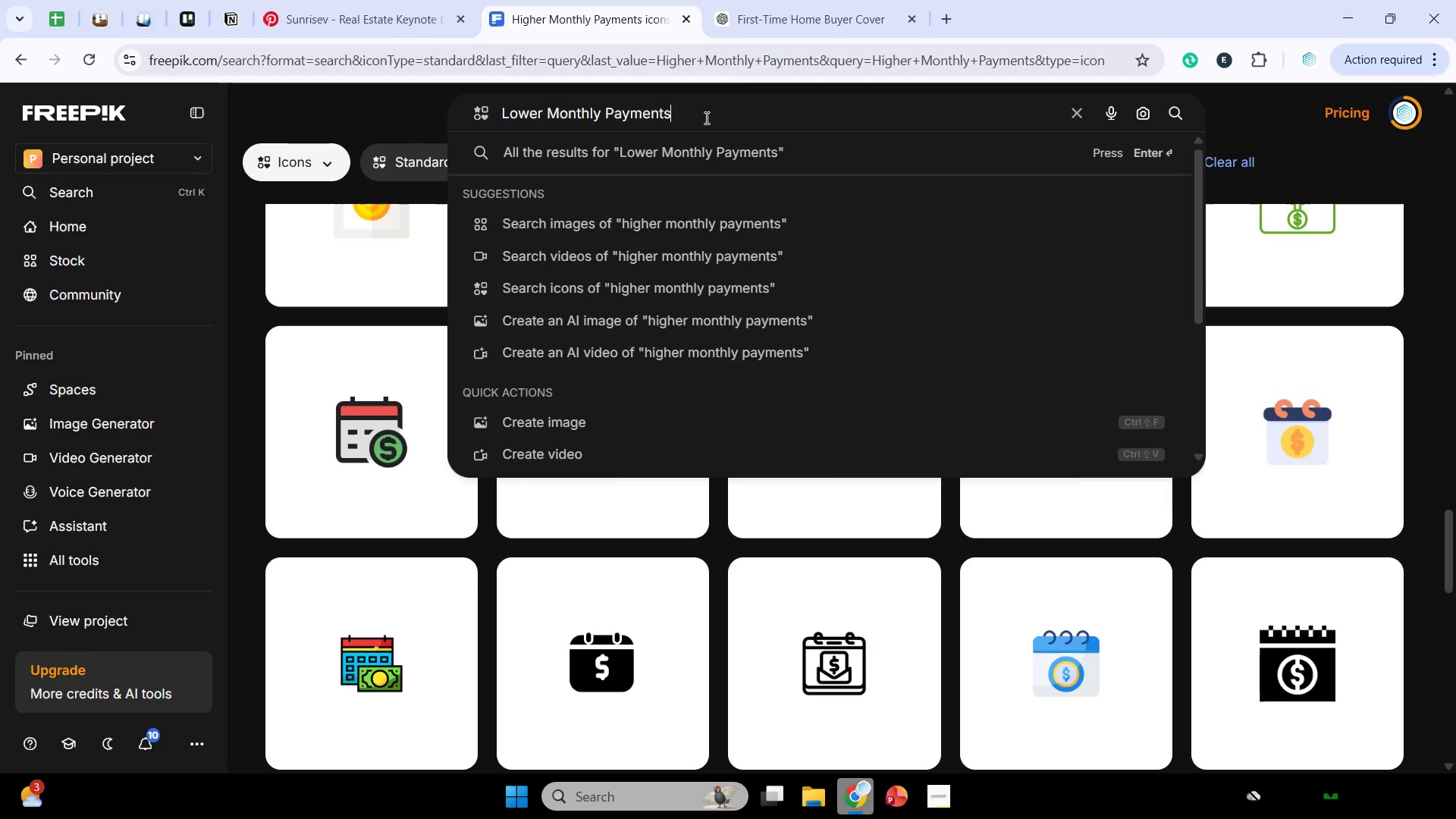 
key(Enter)
 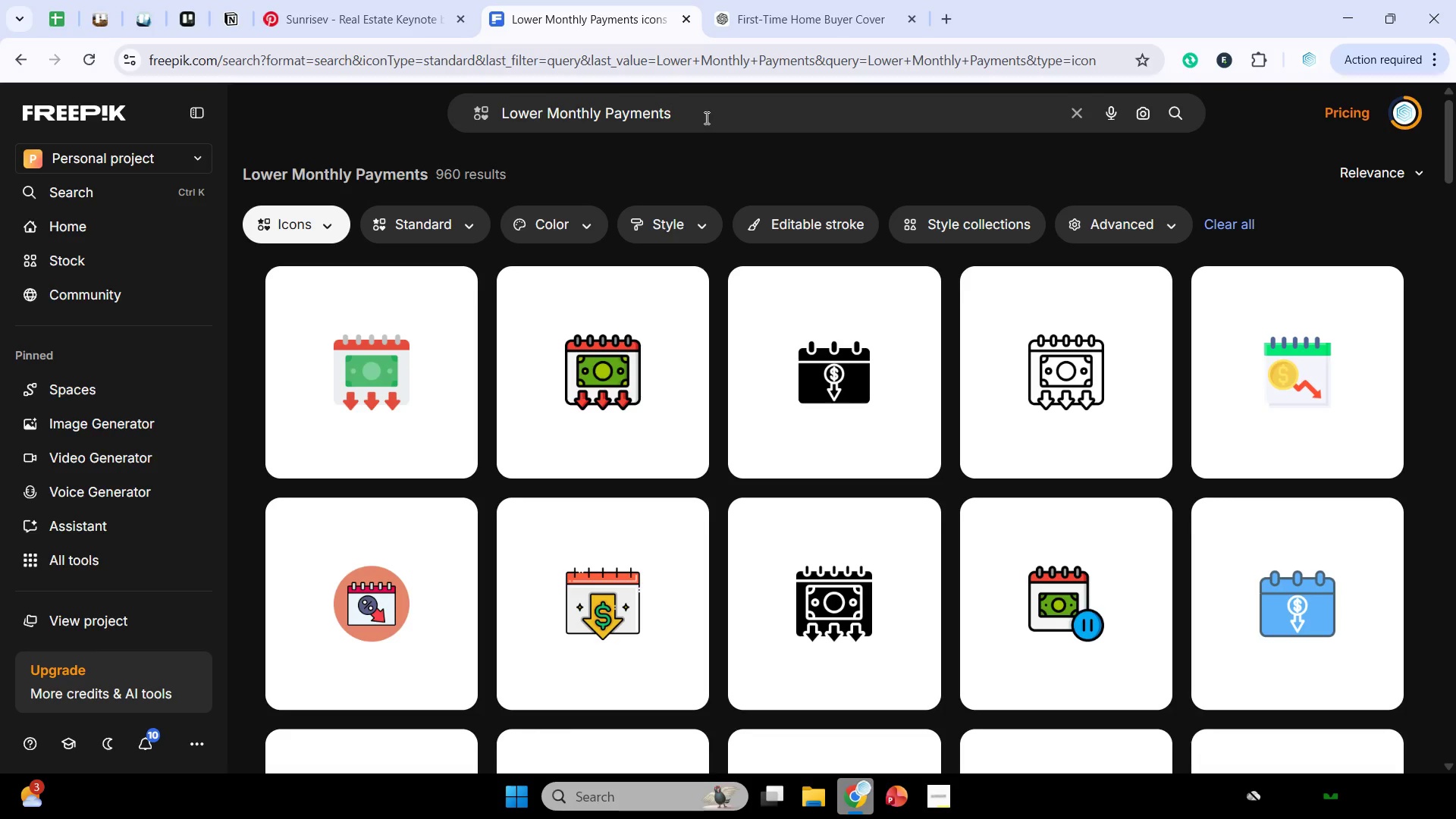 
scroll: coordinate [1036, 464], scroll_direction: down, amount: 15.0
 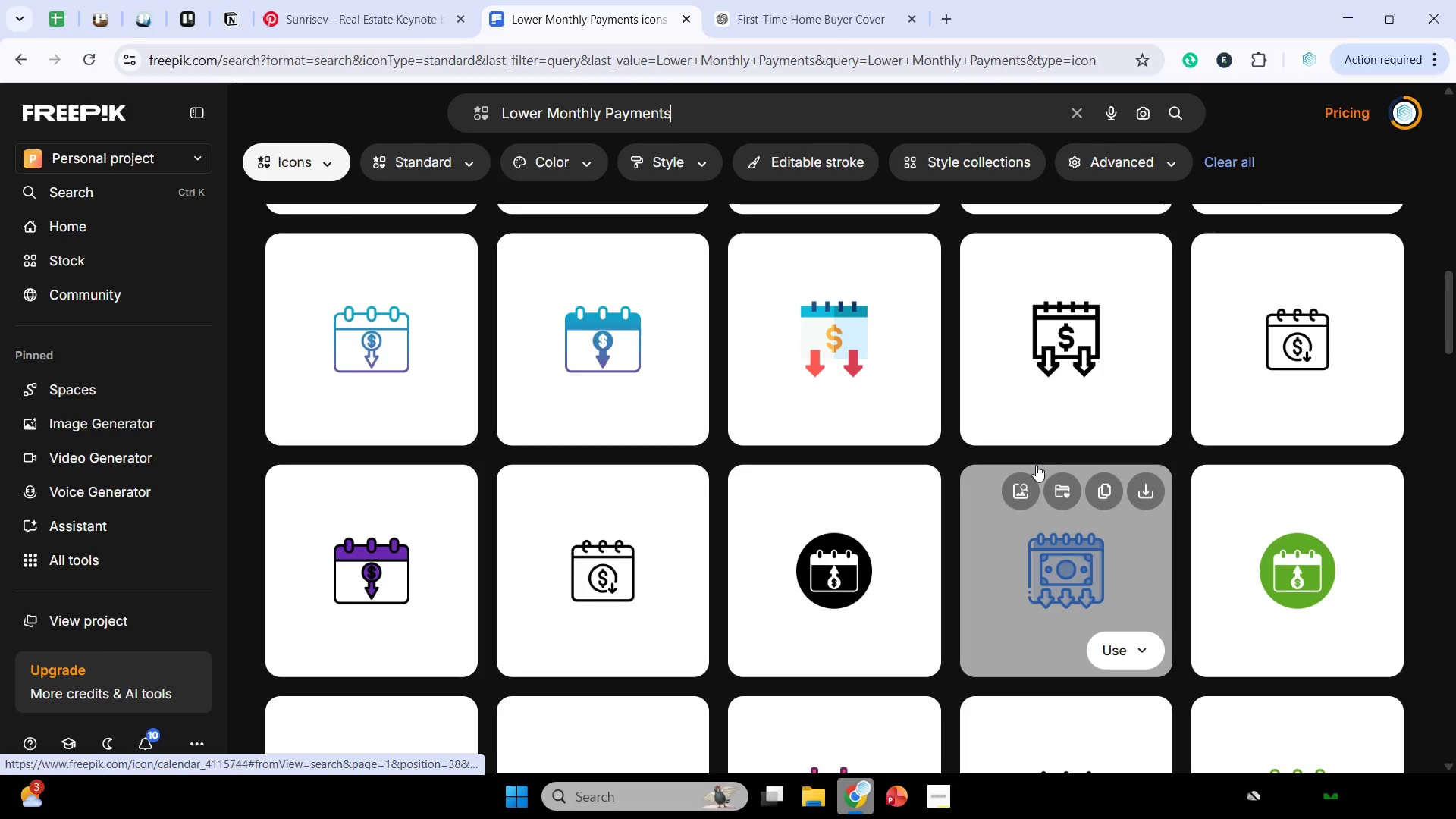 
scroll: coordinate [1036, 461], scroll_direction: up, amount: 1.0
 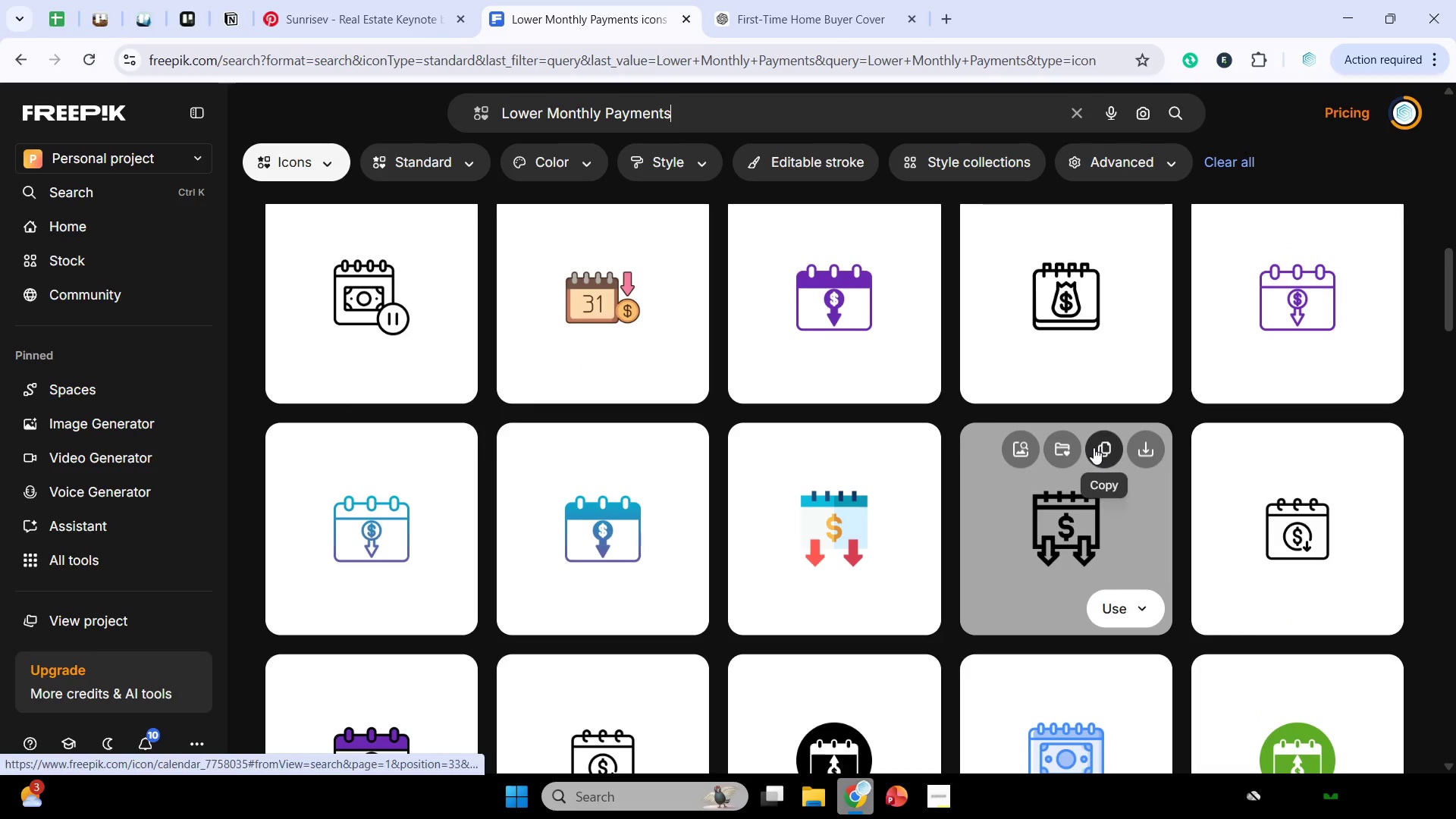 
left_click([1094, 447])
 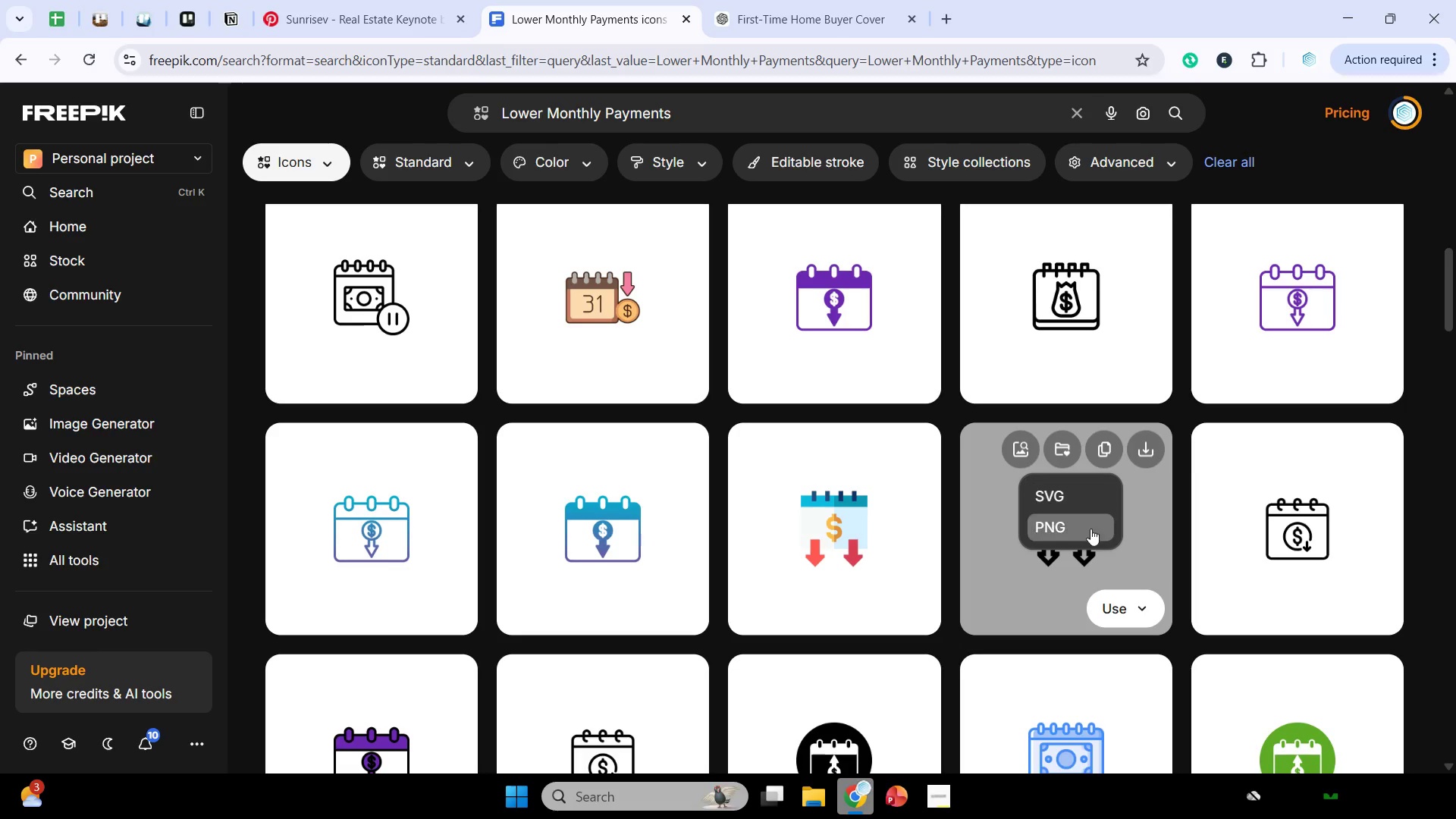 
left_click([1087, 533])
 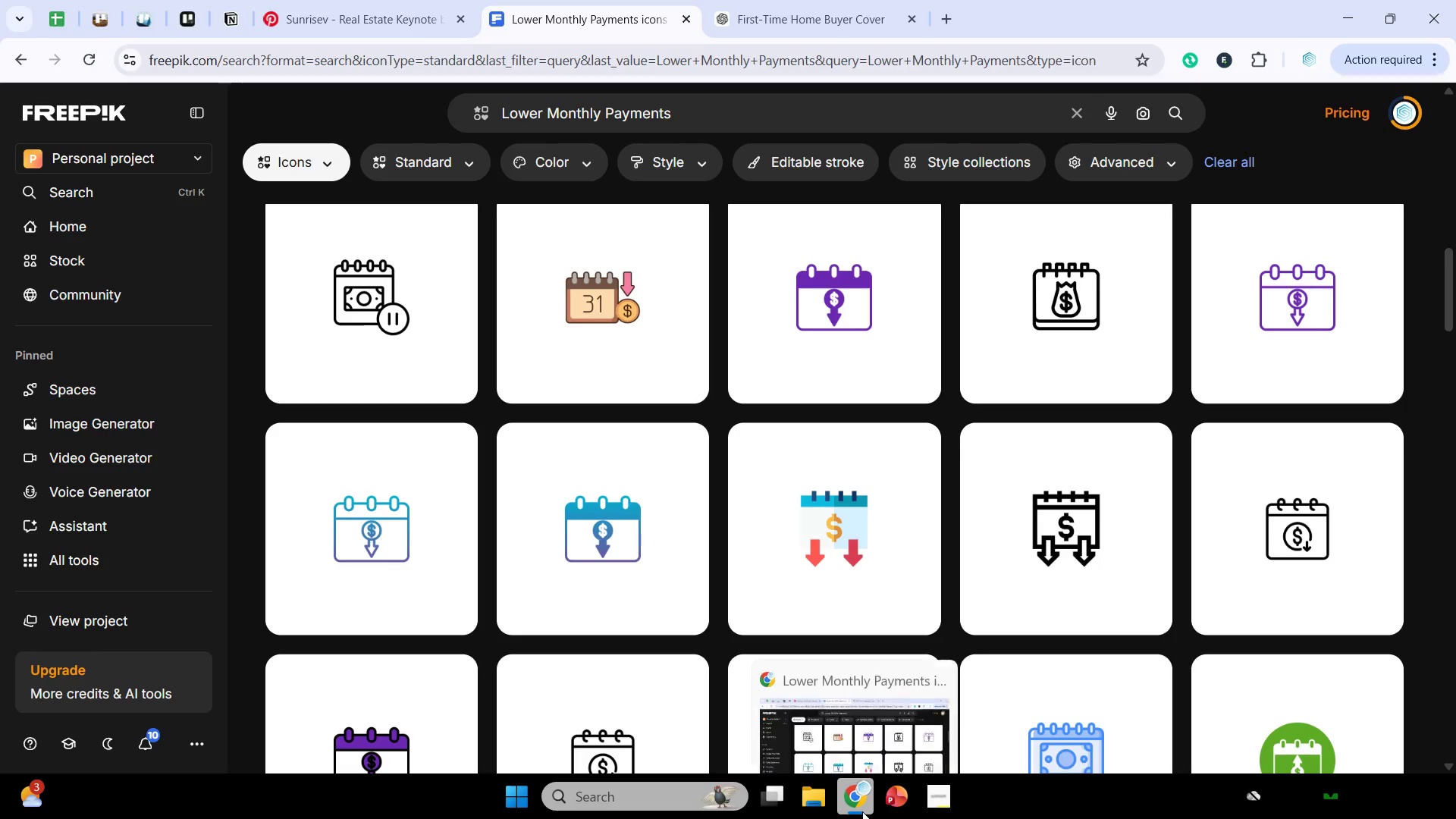 
left_click([862, 811])
 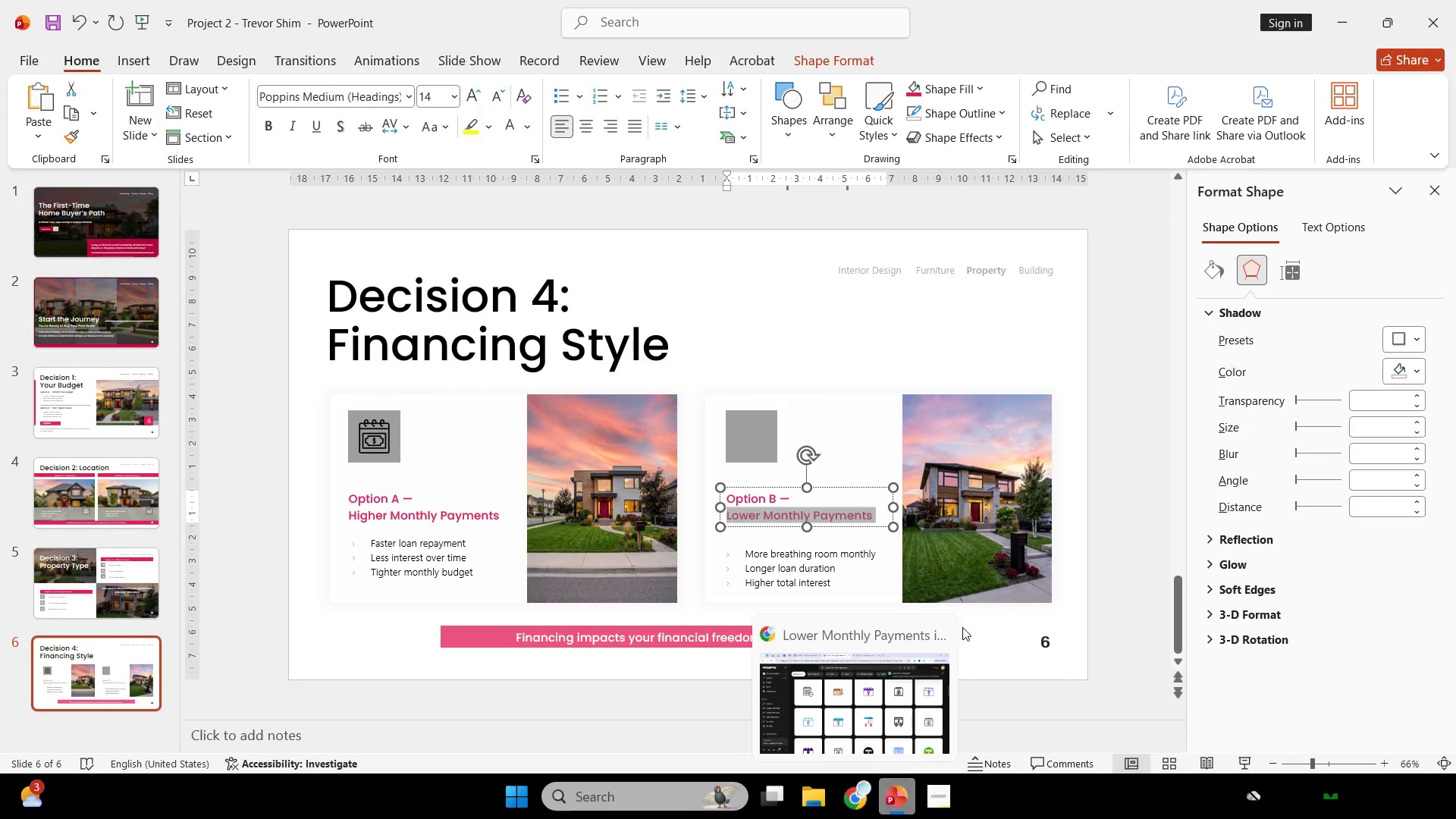 
key(Control+V)
 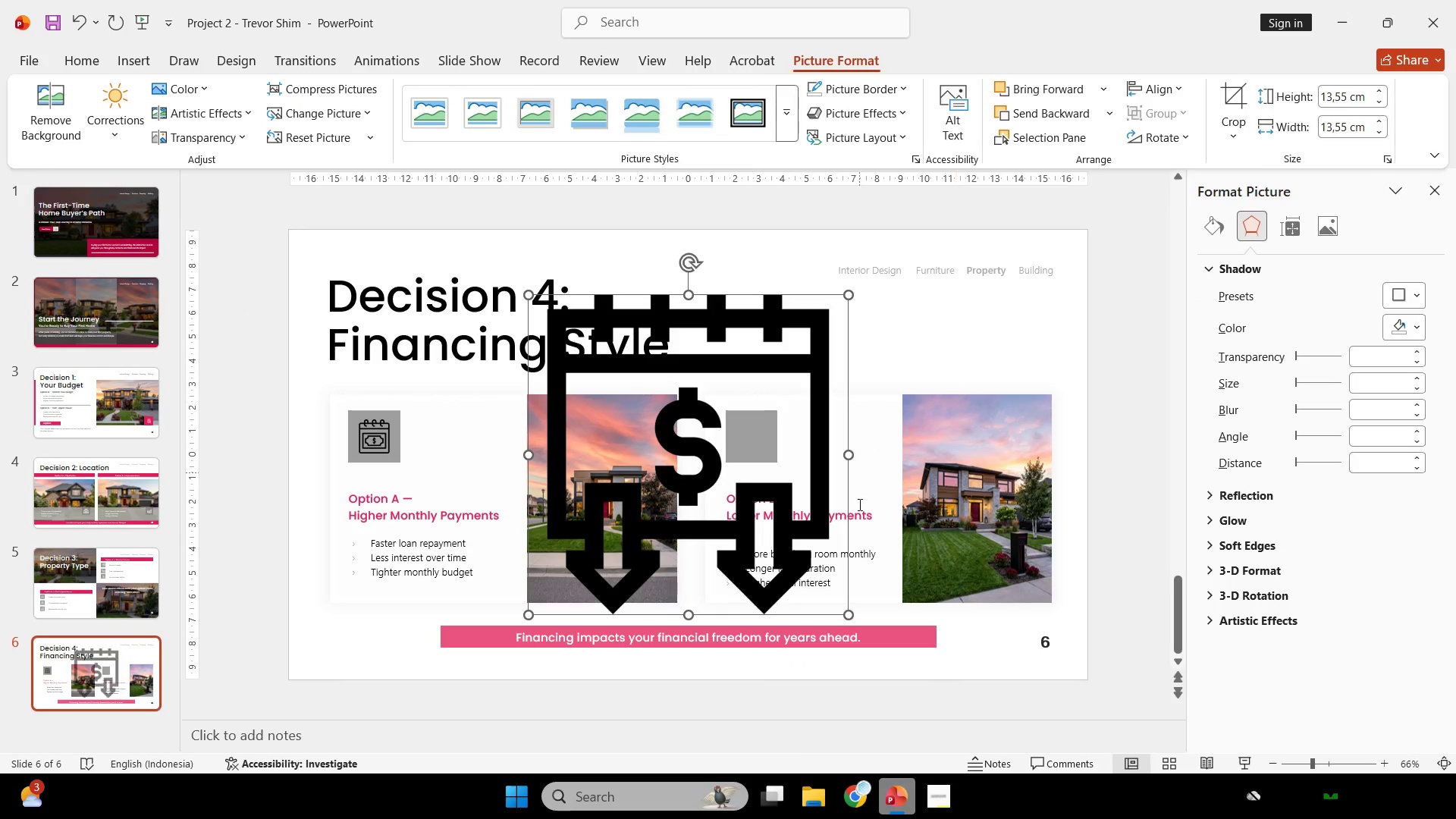 
hold_key(key=ShiftLeft, duration=2.25)
left_click_drag(start_coordinate=[849, 614], to_coordinate=[550, 330])
 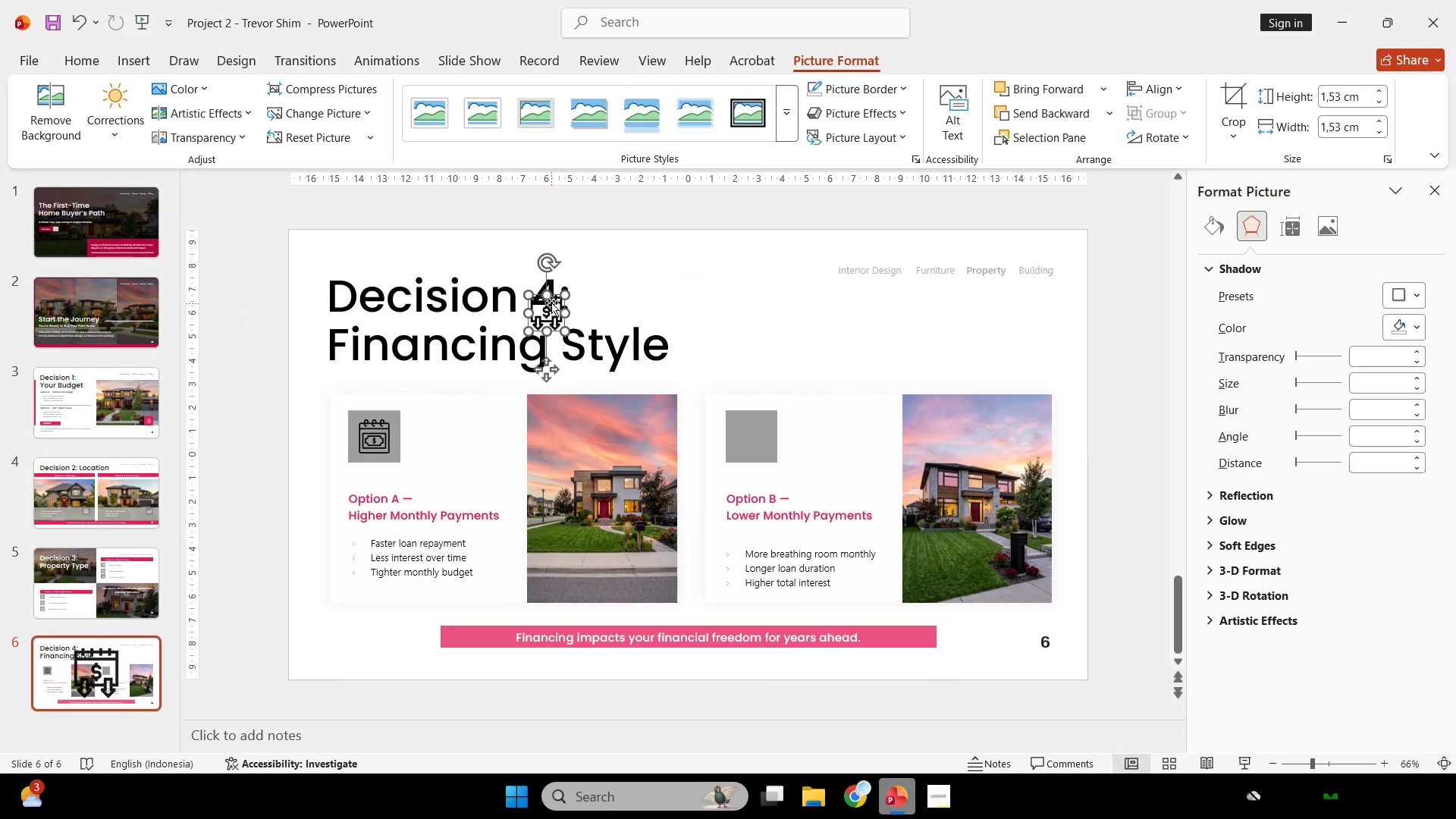 
left_click_drag(start_coordinate=[551, 303], to_coordinate=[757, 427])
 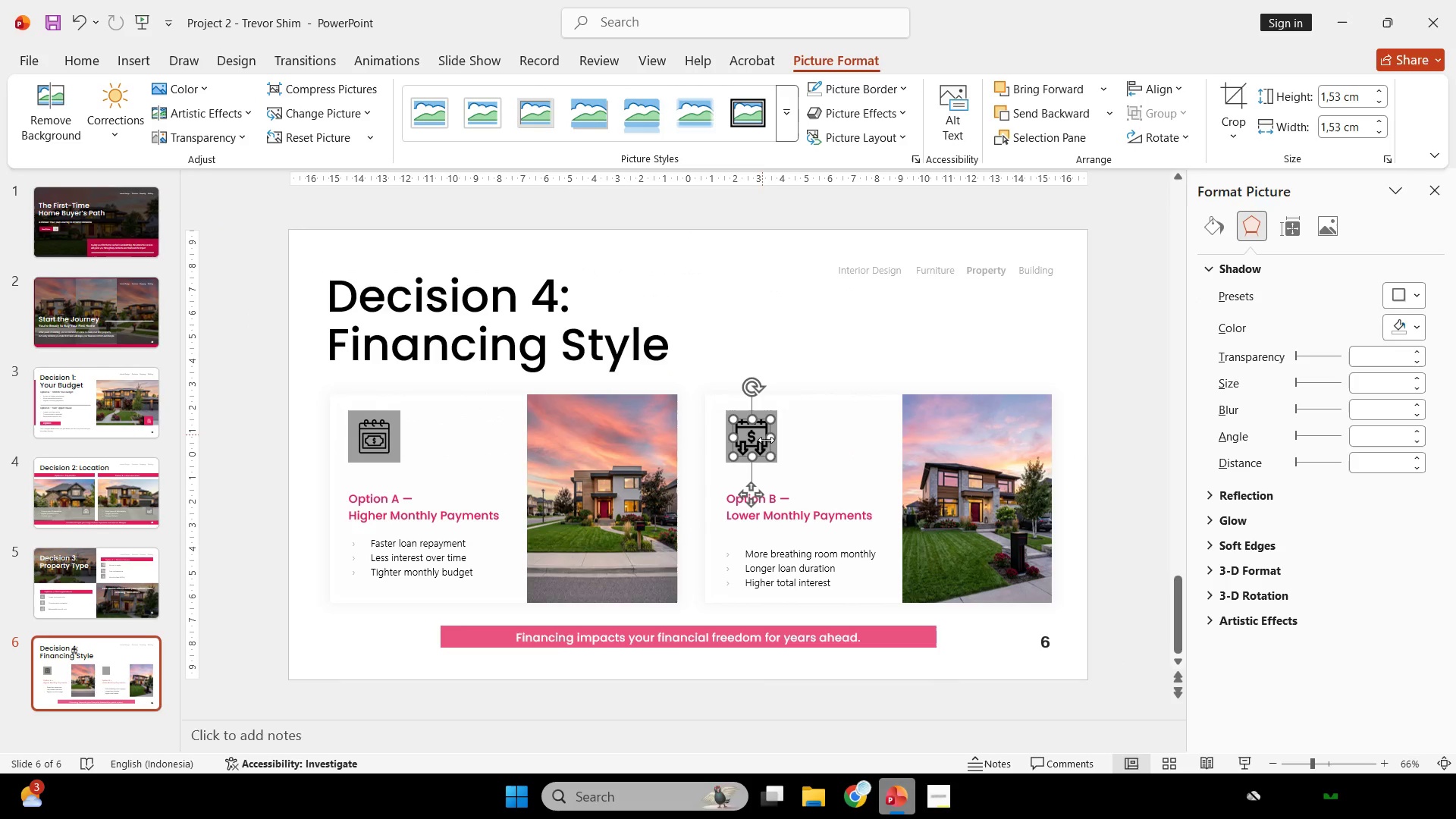 
hold_key(key=ShiftLeft, duration=5.78)
left_click_drag(start_coordinate=[767, 460], to_coordinate=[766, 457])
 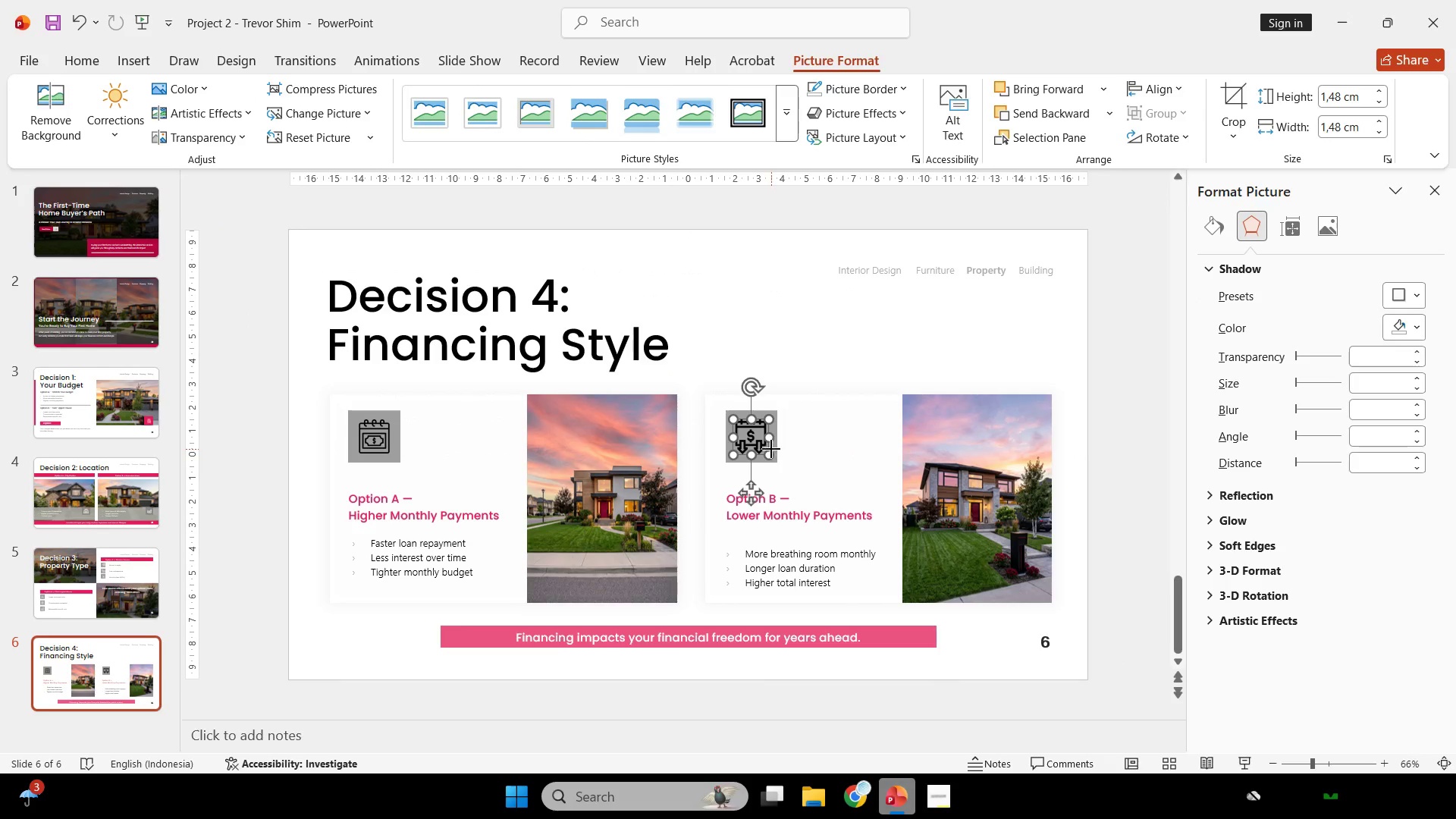 
left_click([771, 449])
 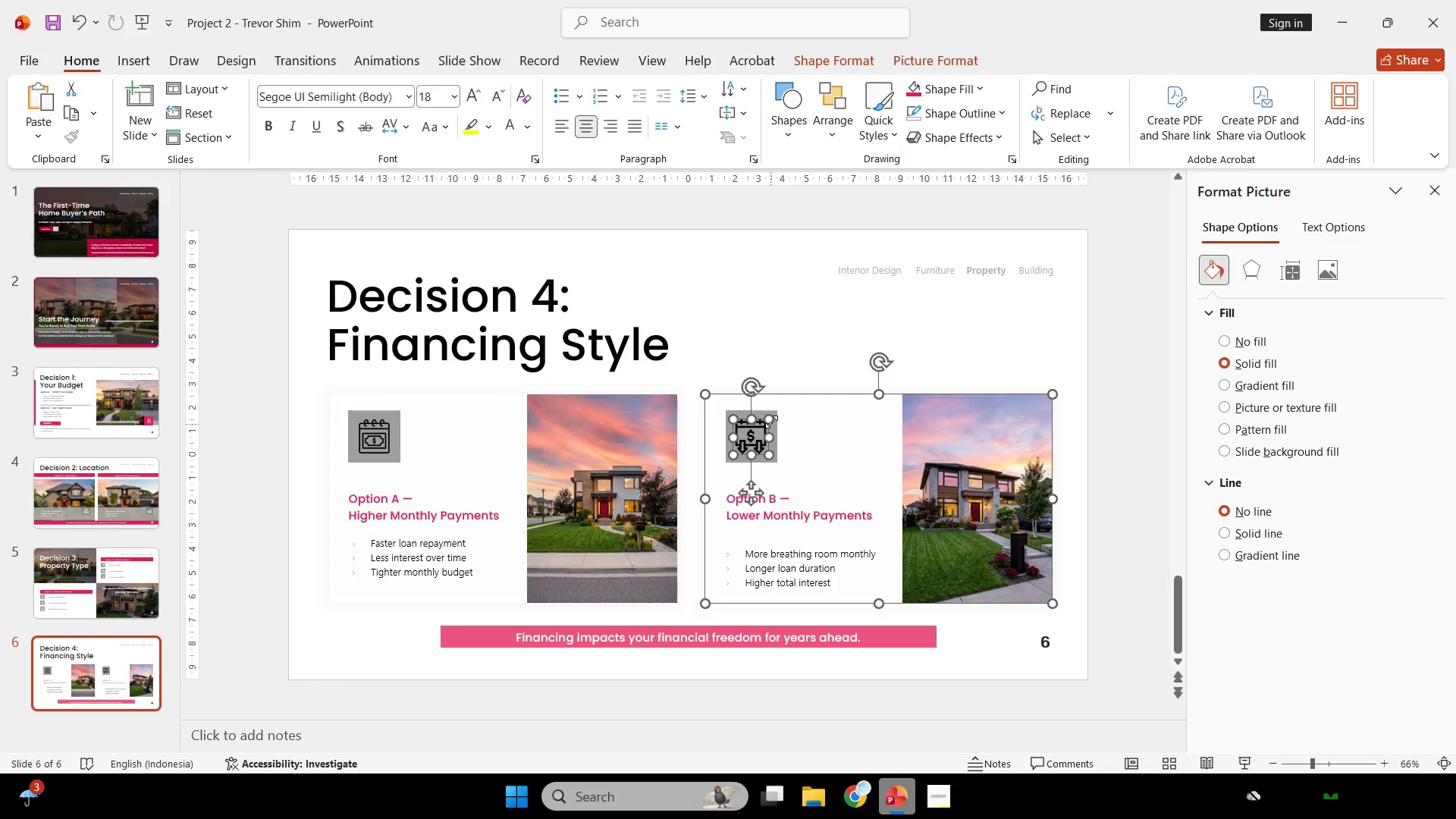 
double_click([771, 418])
 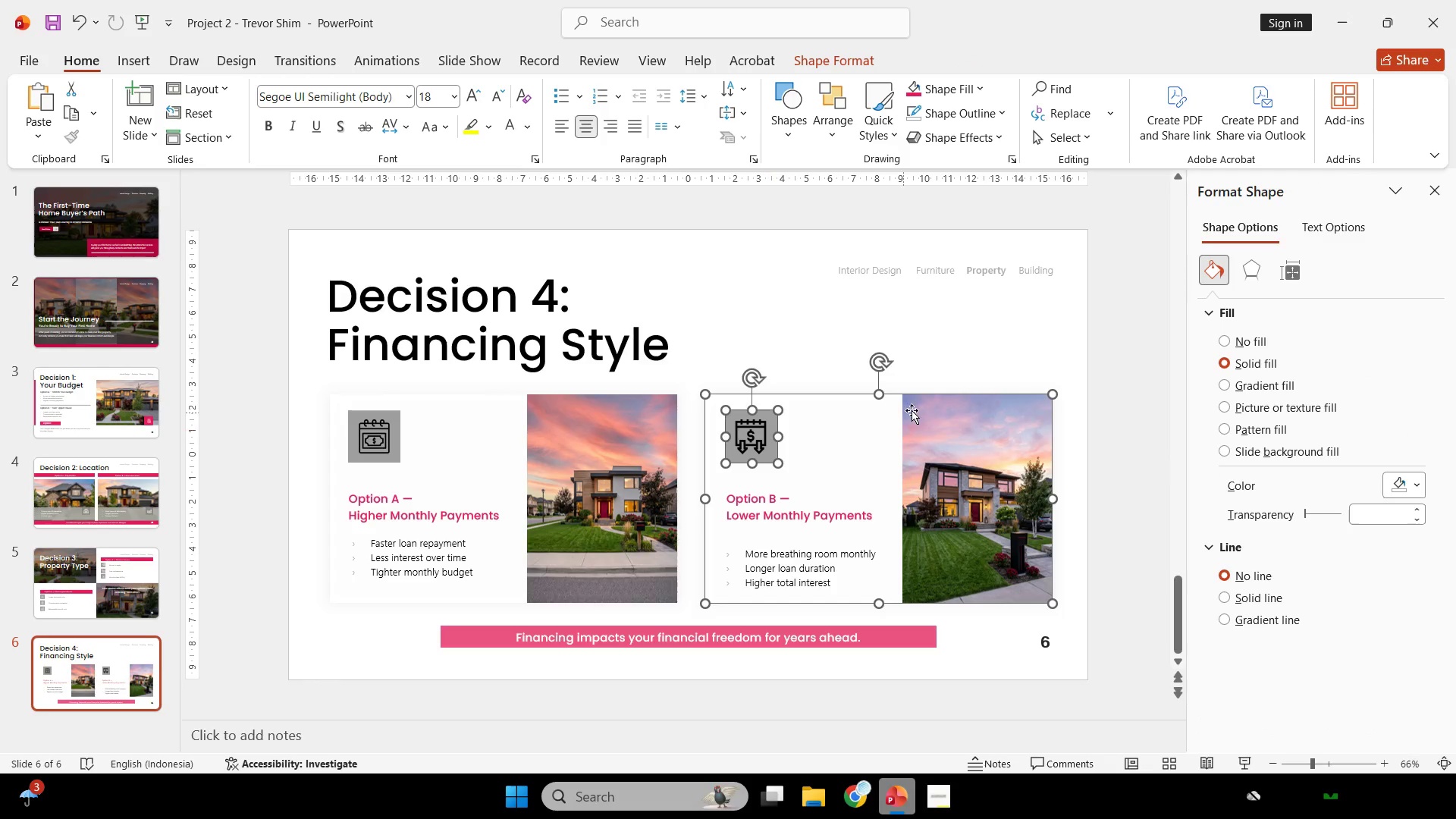 
triple_click([914, 409])
 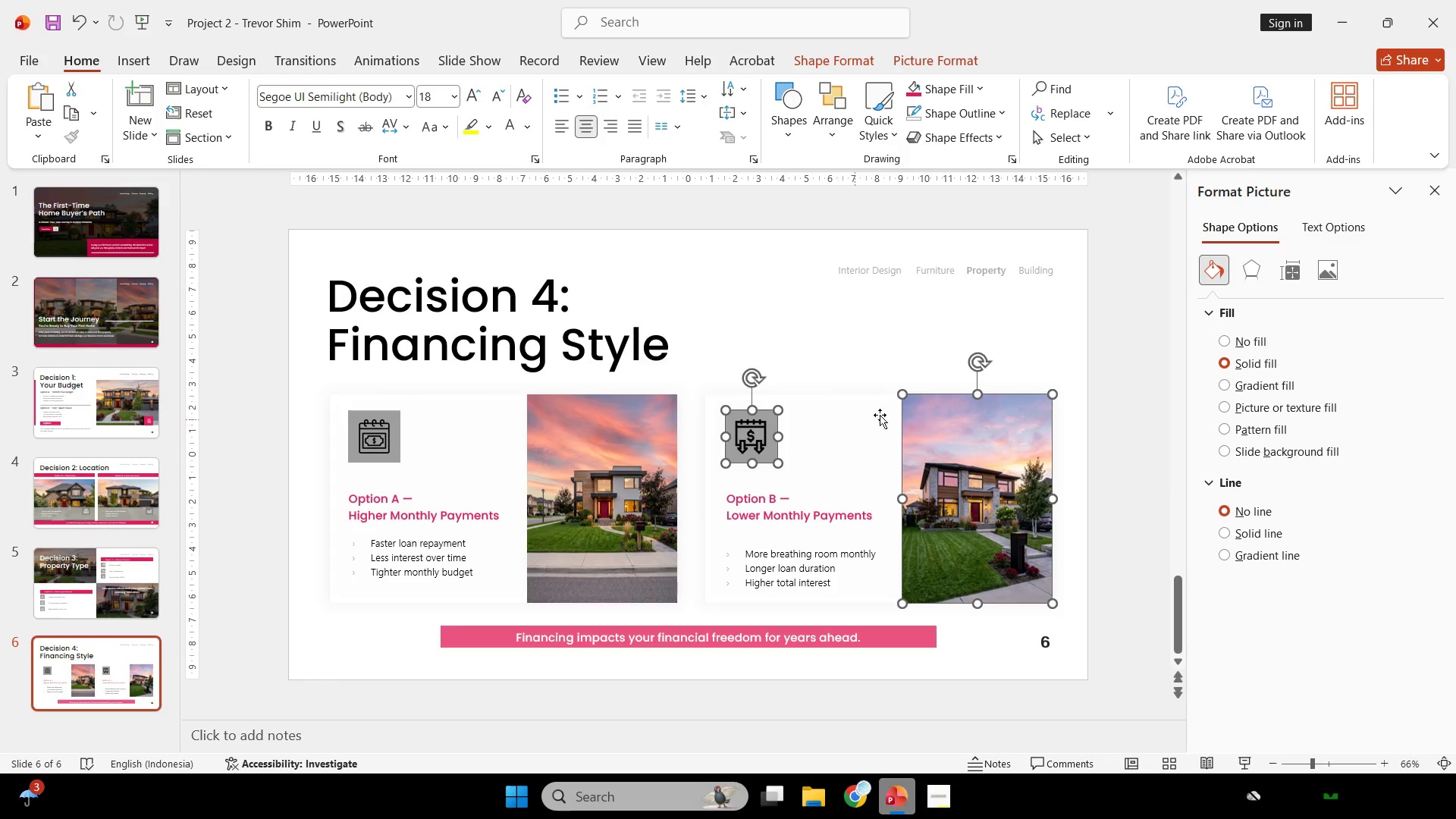 
triple_click([943, 409])
 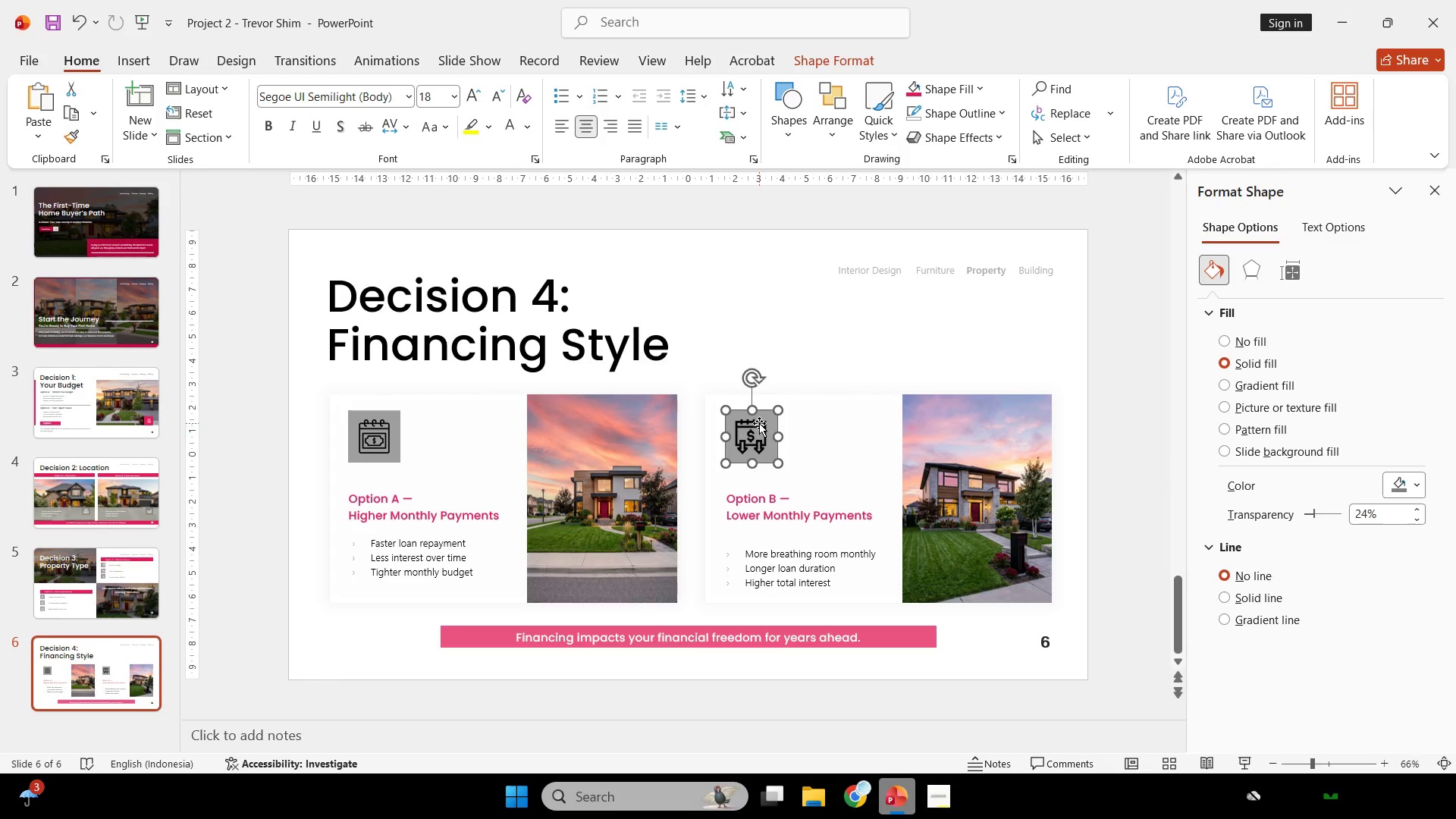 
left_click([757, 428])
 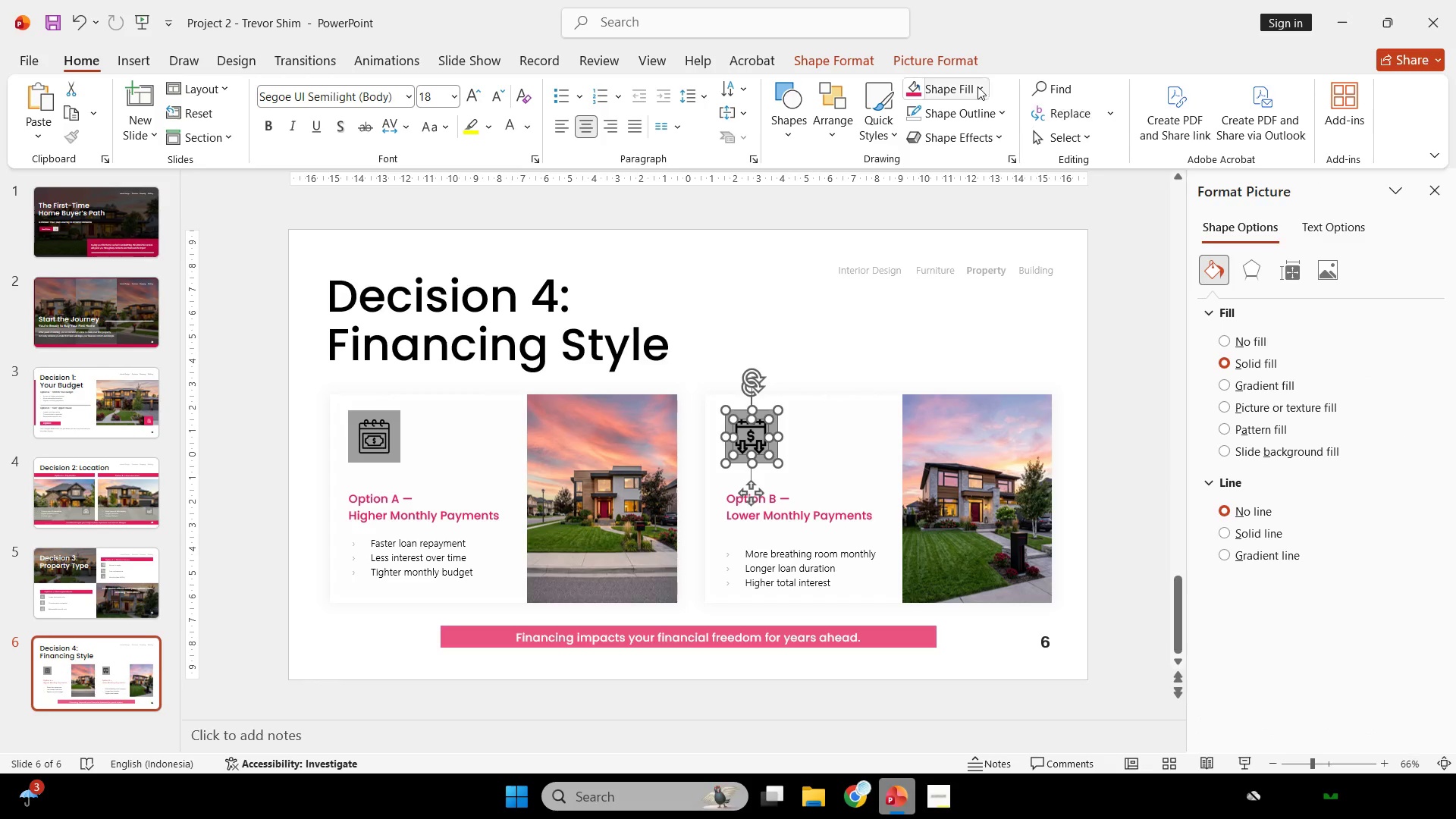 
left_click([960, 62])
 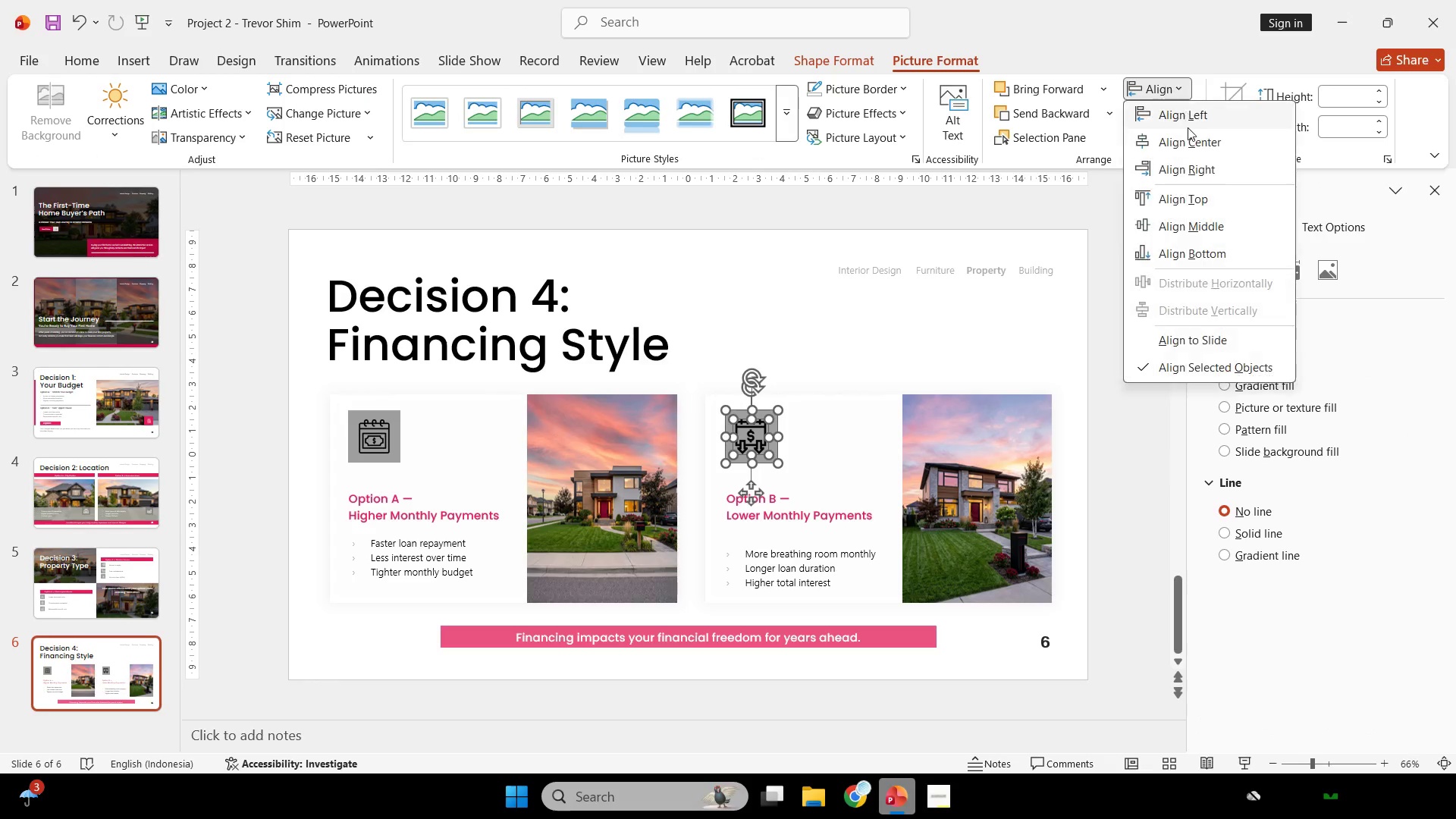 
double_click([1190, 134])
 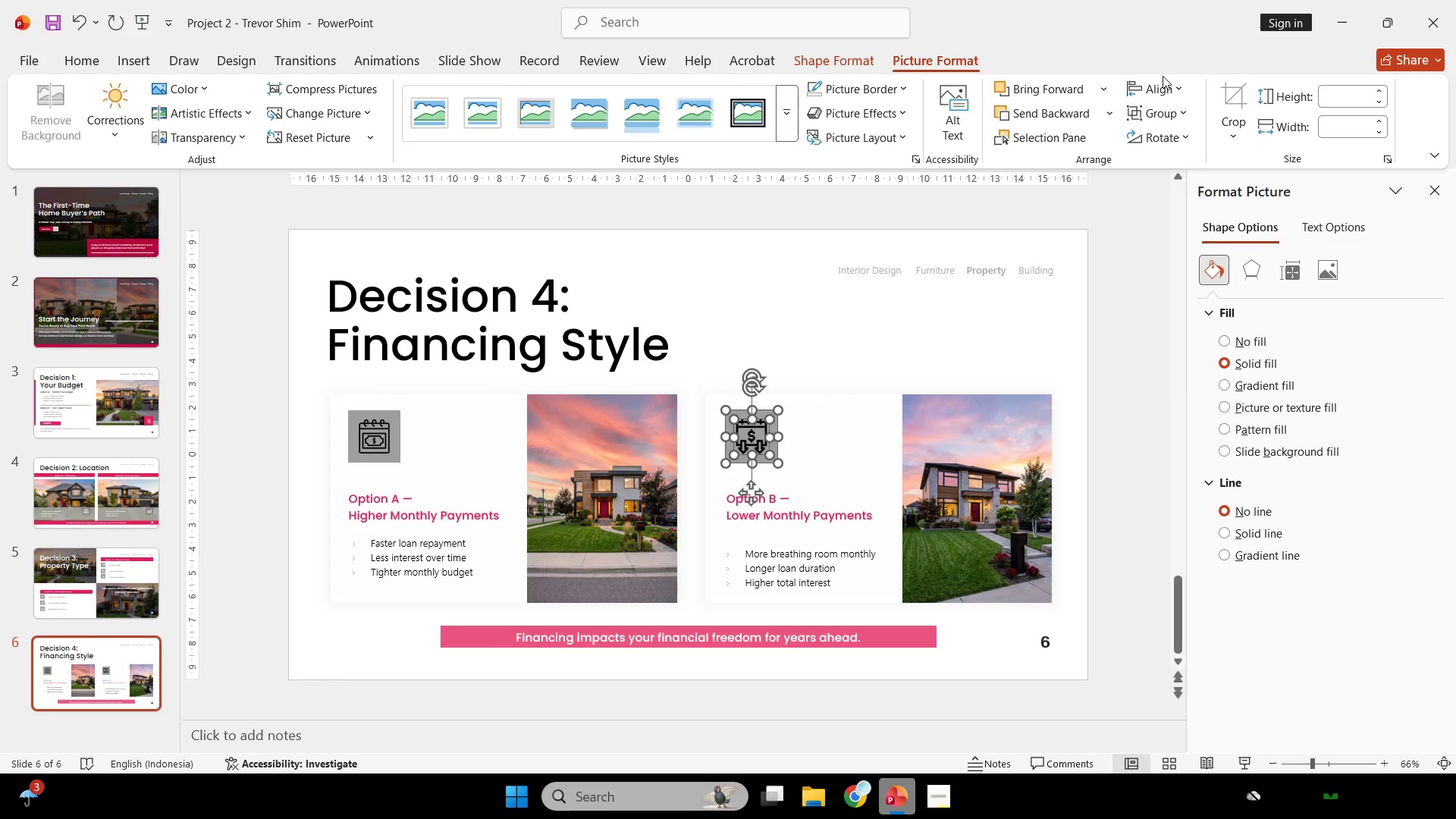 
triple_click([1163, 76])
 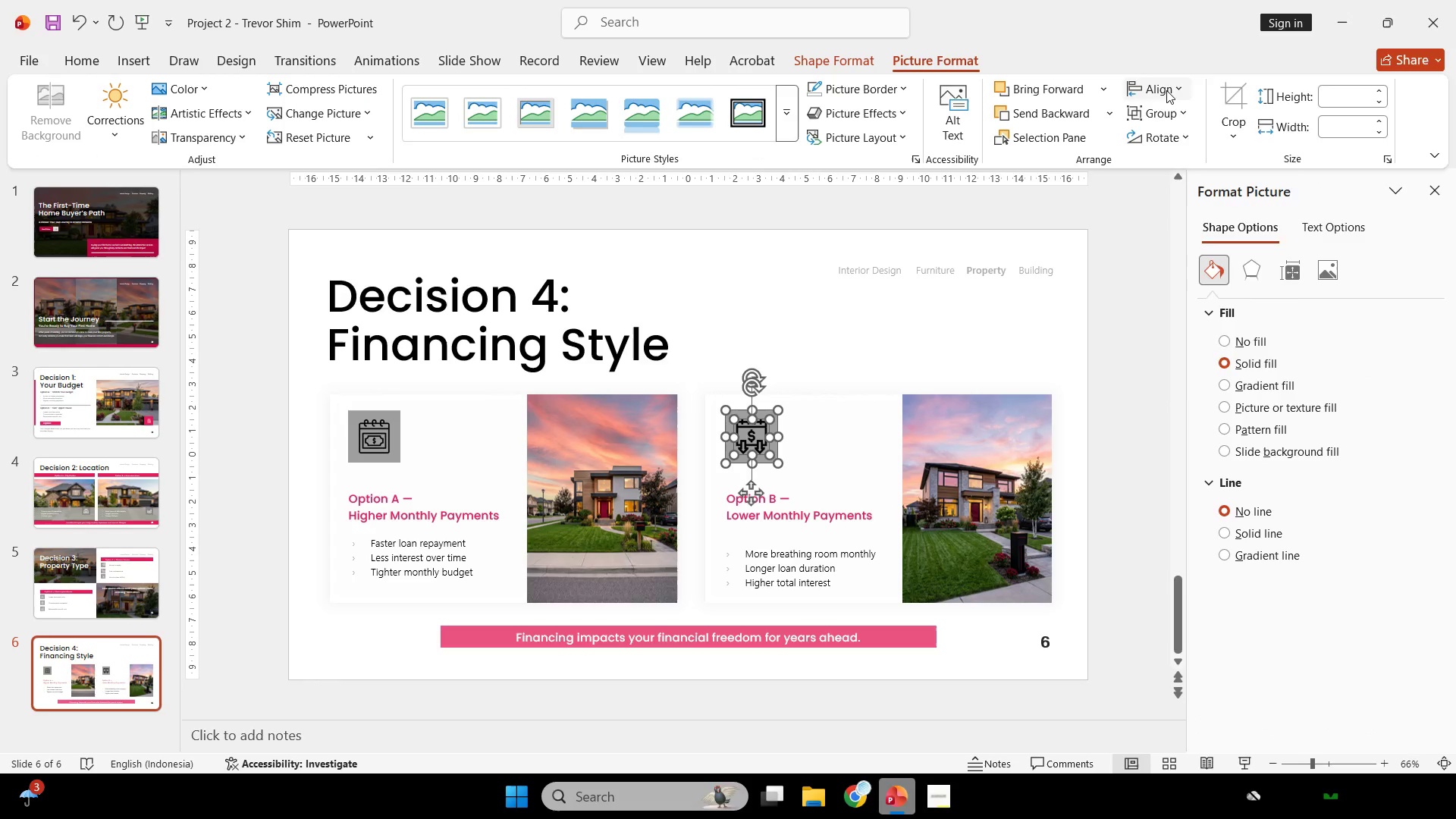 
triple_click([1166, 90])
 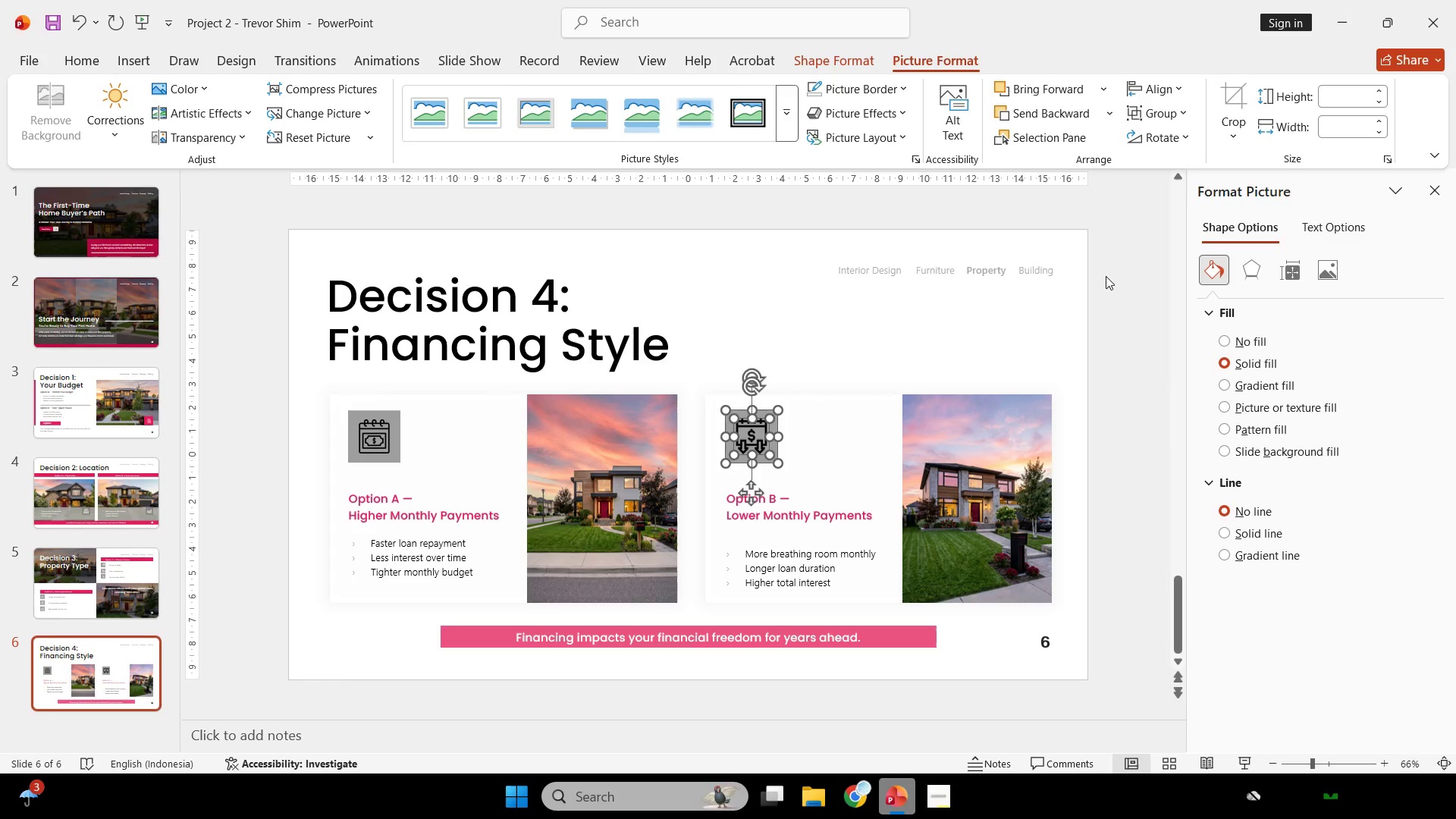 
double_click([758, 354])
 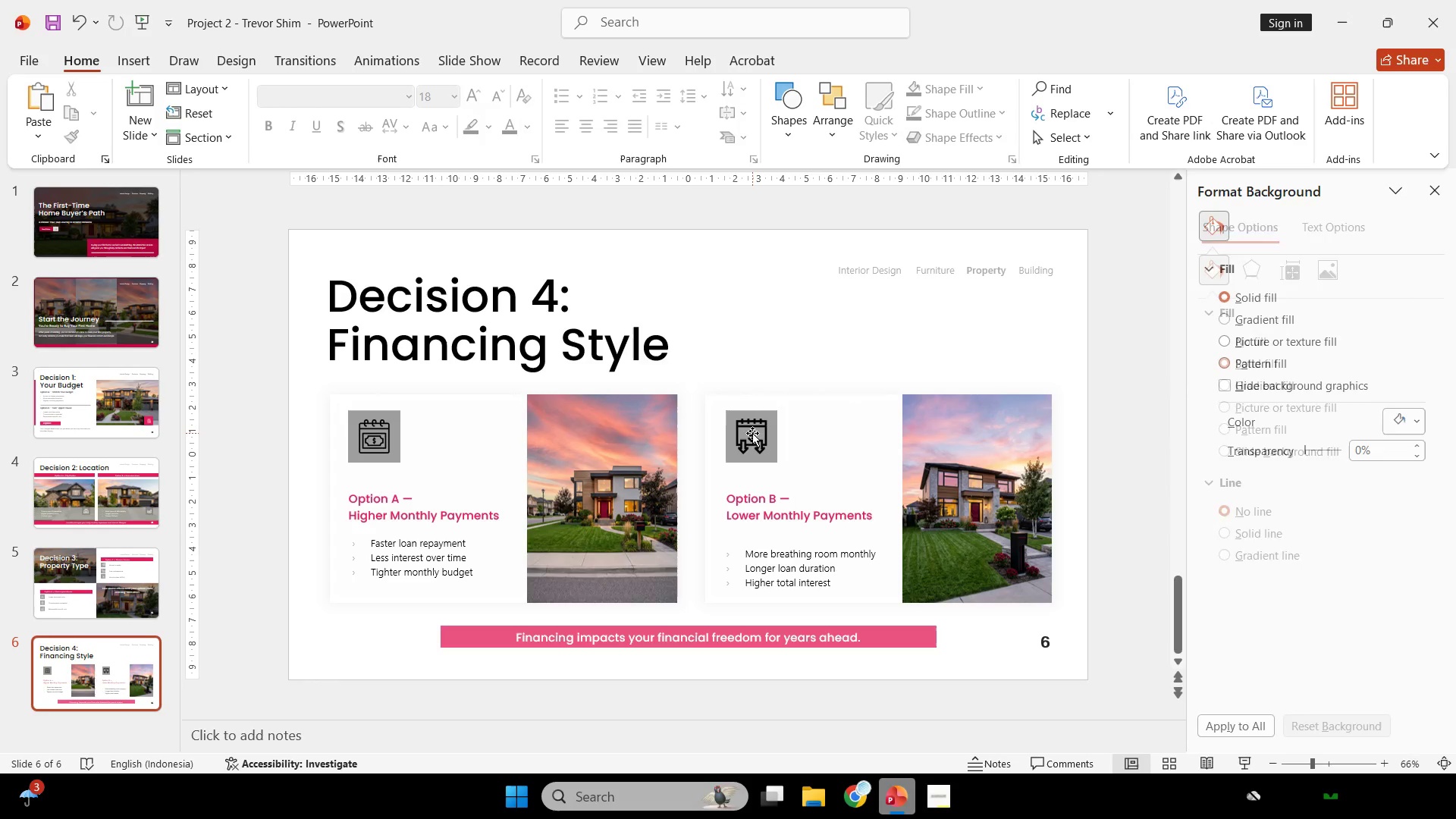 
triple_click([752, 433])
 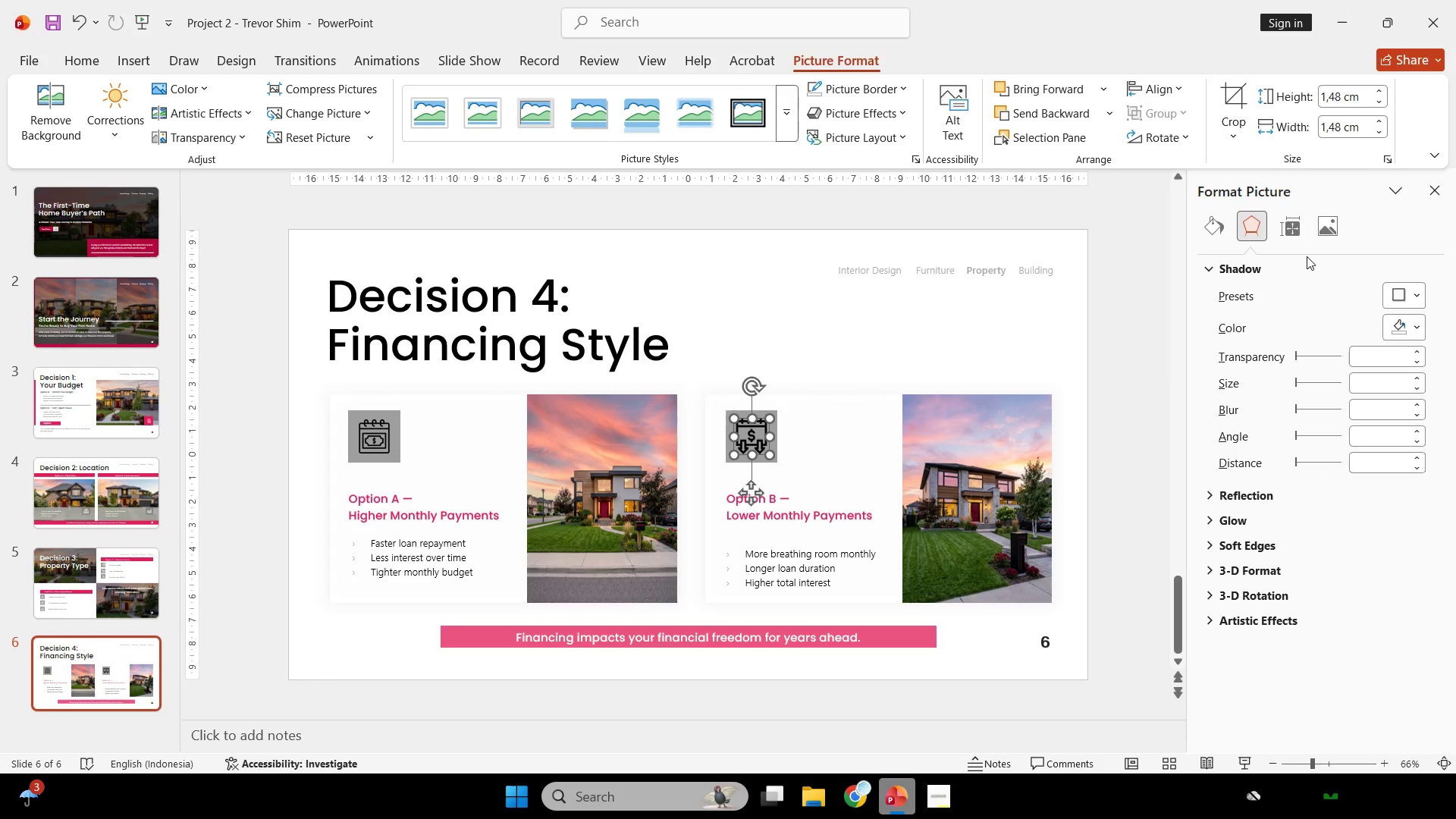 
left_click([1342, 232])
 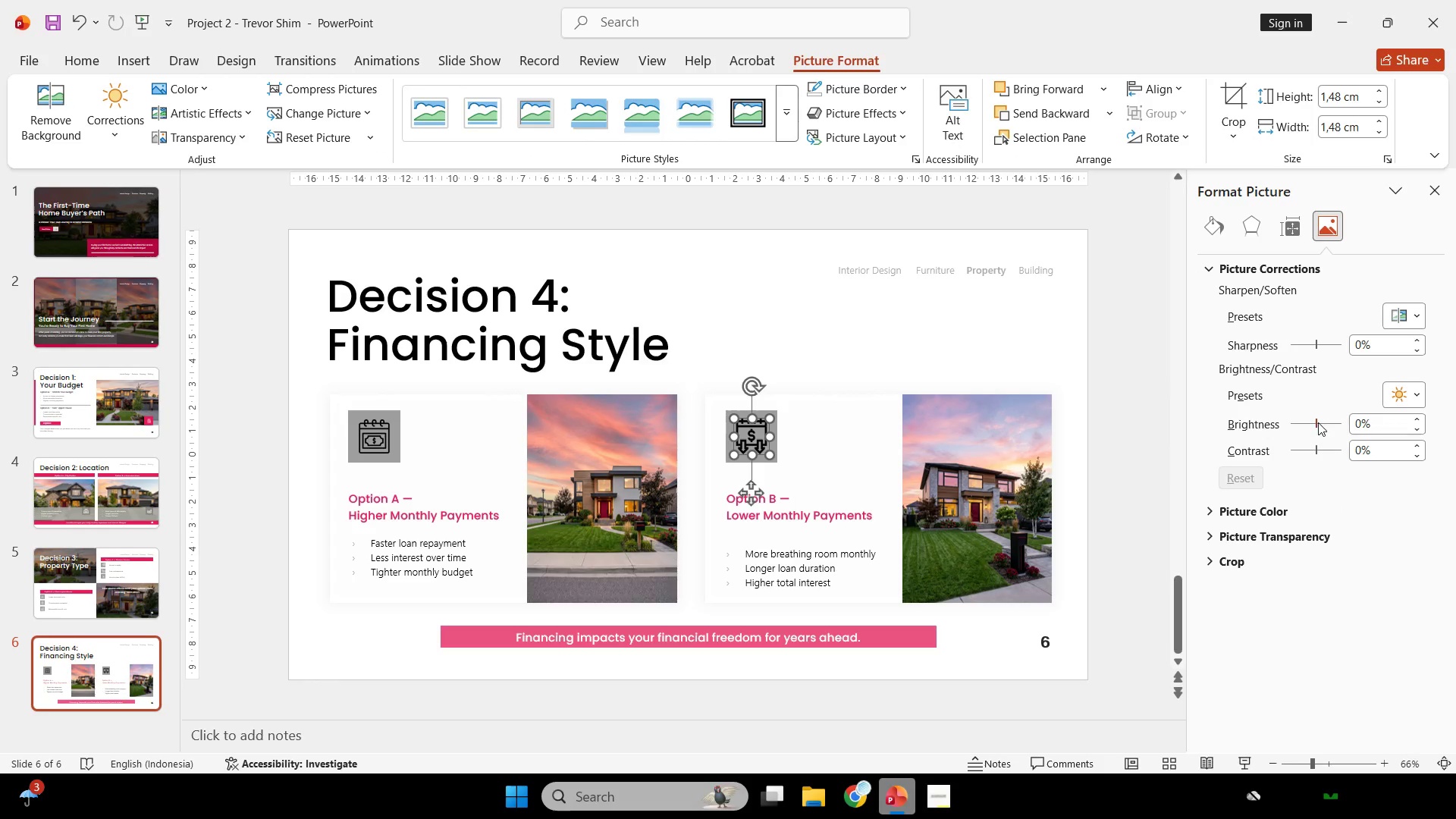 
left_click_drag(start_coordinate=[1318, 422], to_coordinate=[1436, 417])
 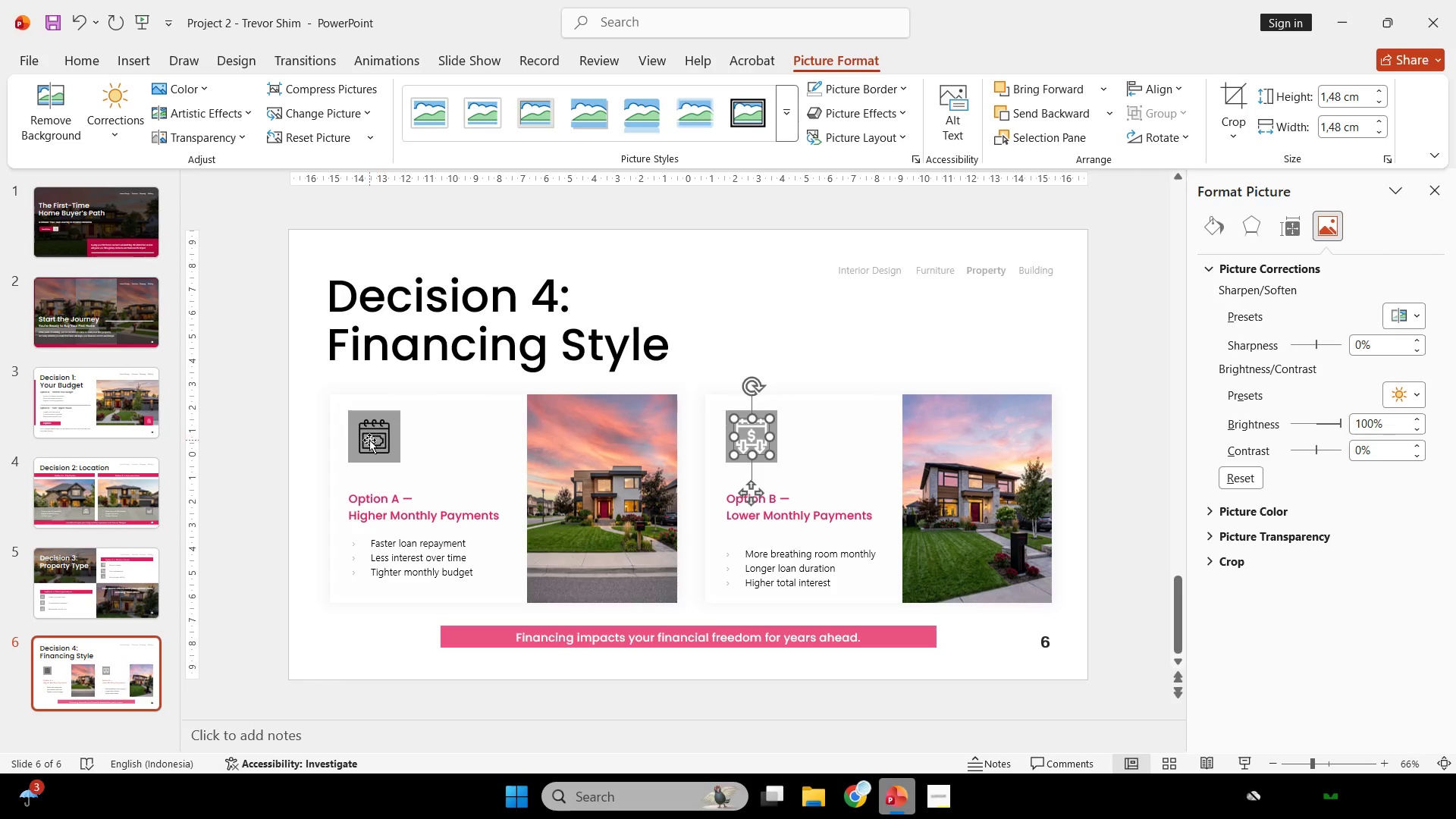 
left_click([369, 440])
 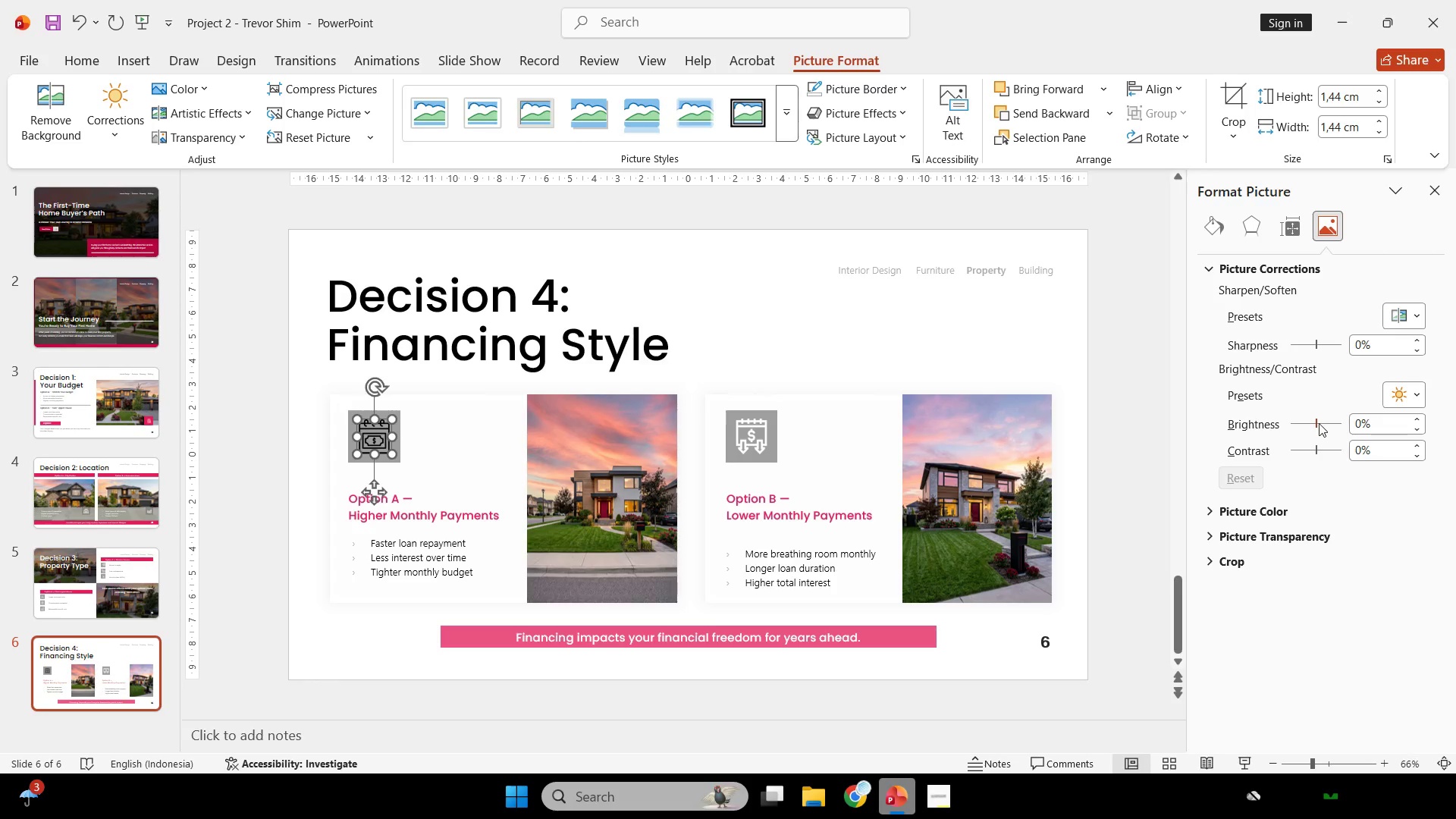 
left_click_drag(start_coordinate=[1316, 422], to_coordinate=[1450, 426])
 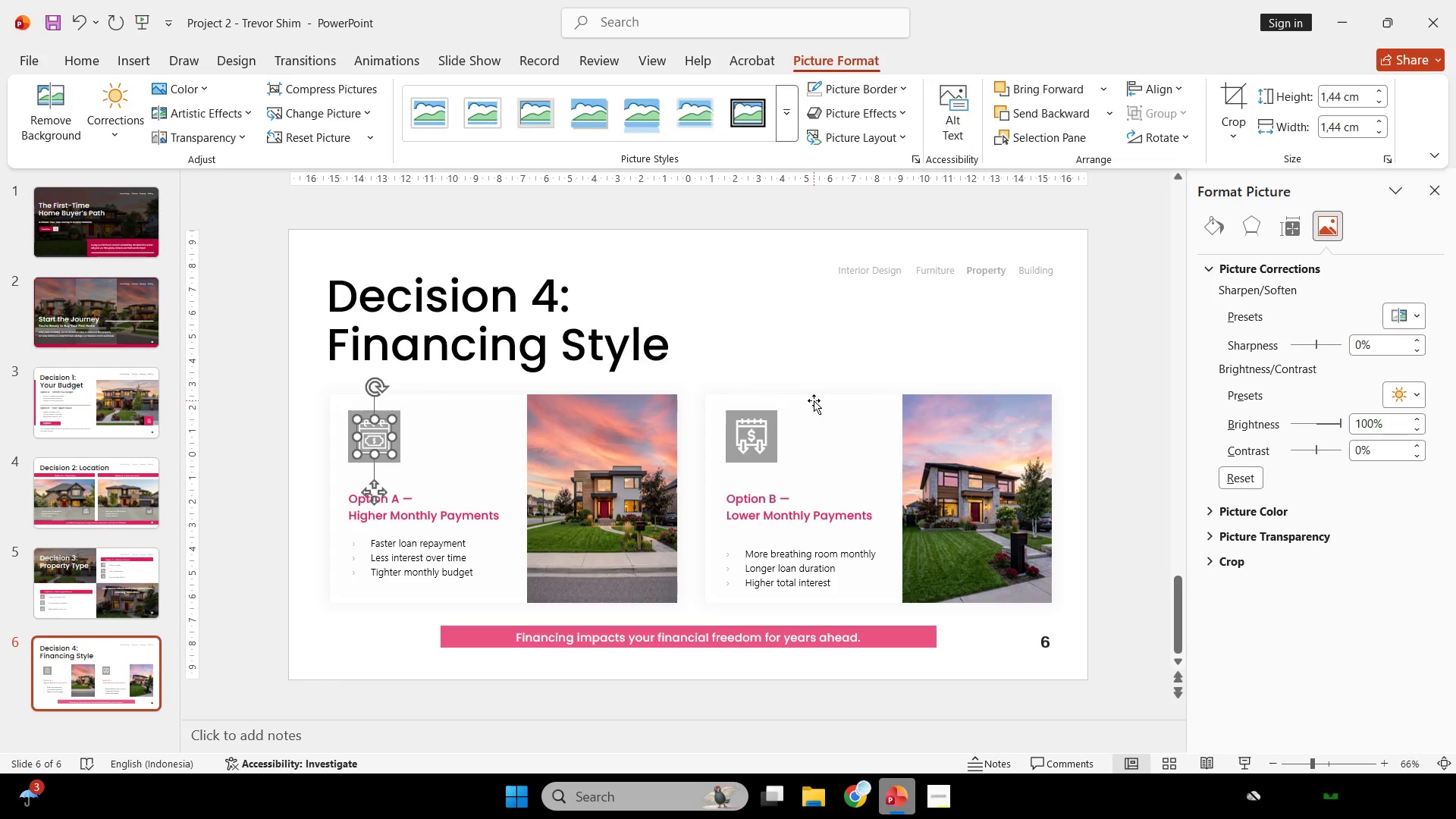 
left_click_drag(start_coordinate=[814, 400], to_coordinate=[817, 356])
 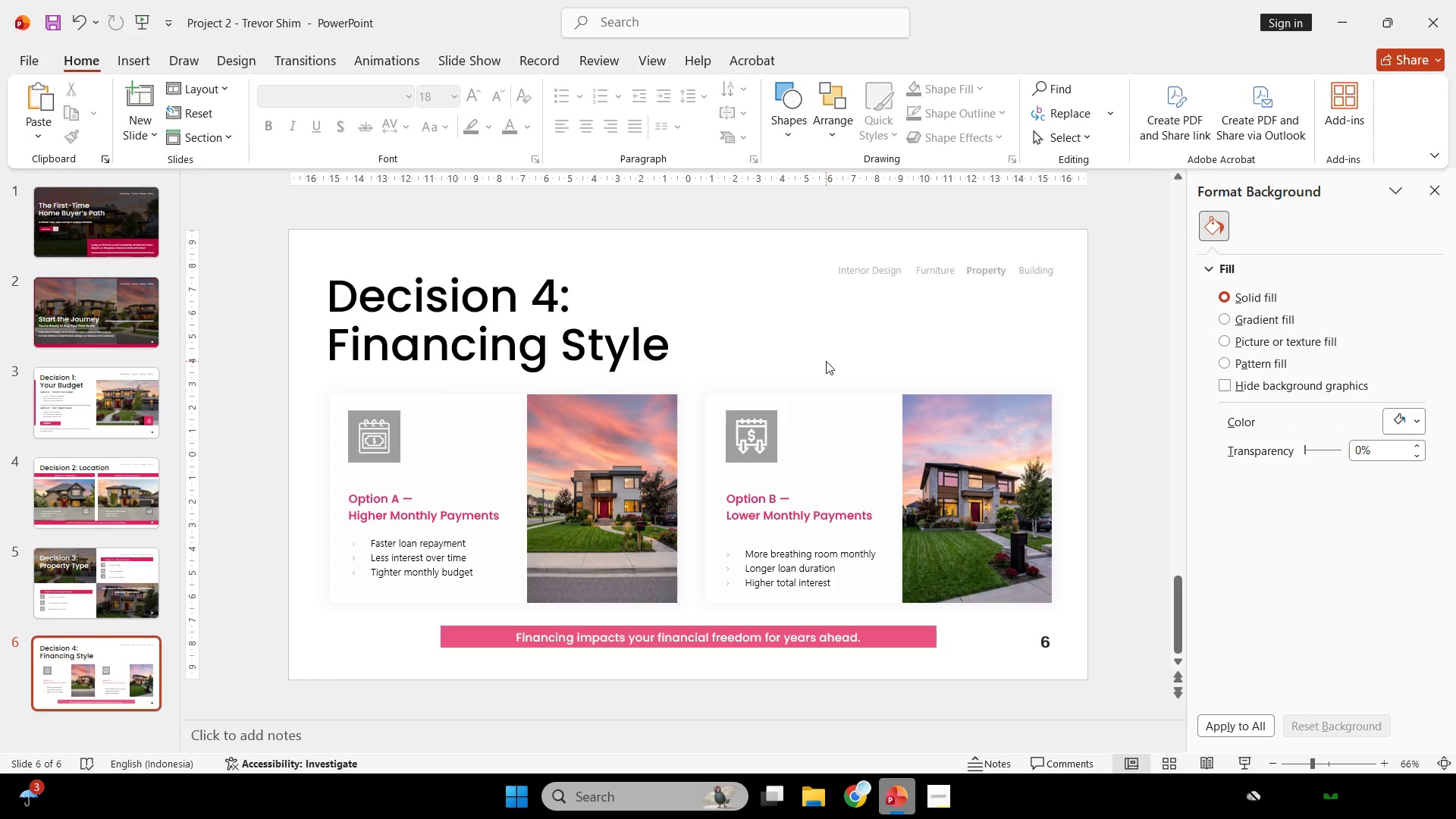 
left_click([817, 356])
 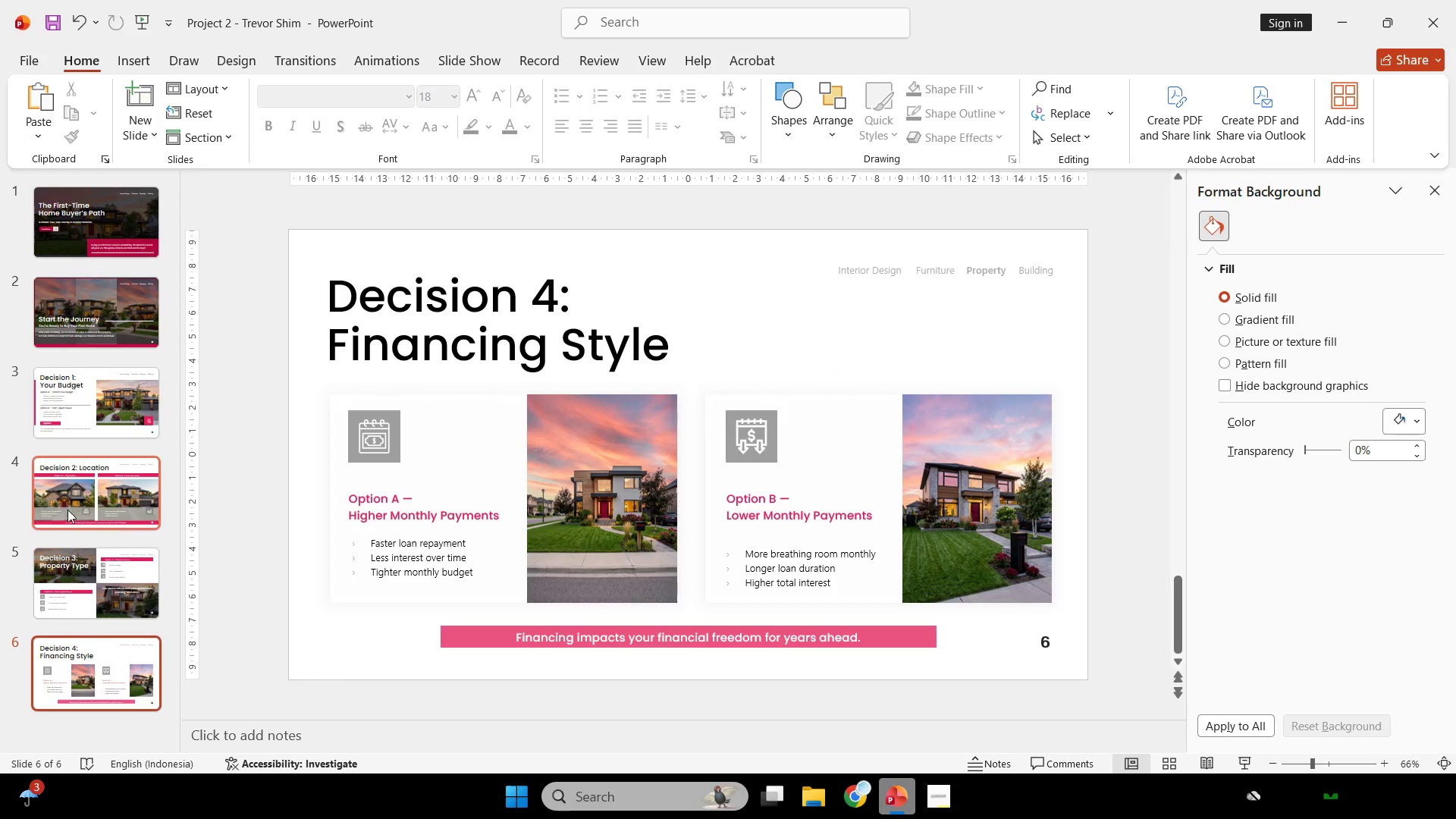 
scroll: coordinate [87, 508], scroll_direction: up, amount: 3.0
 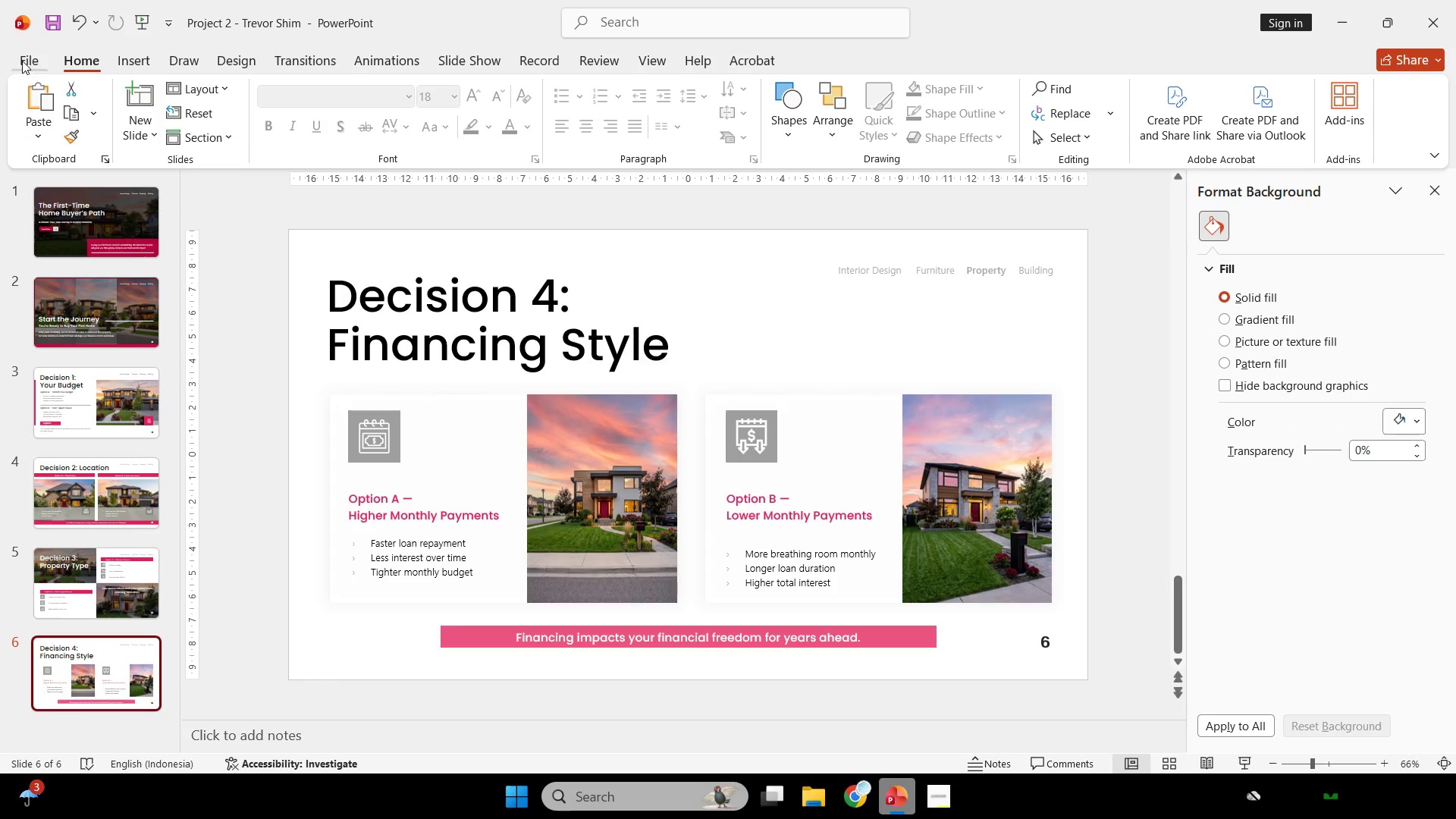 
left_click([22, 59])
 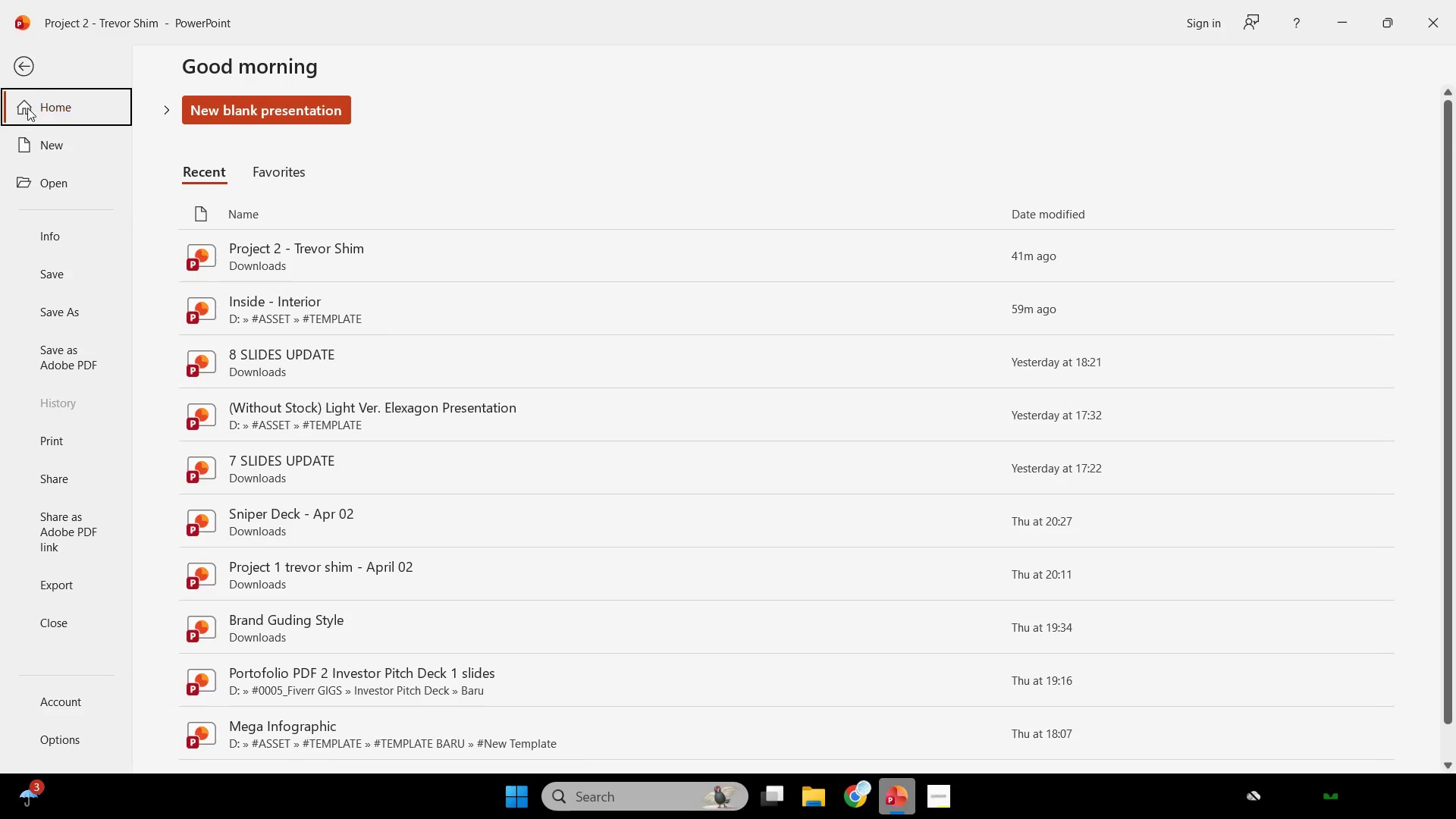 
left_click([33, 60])
 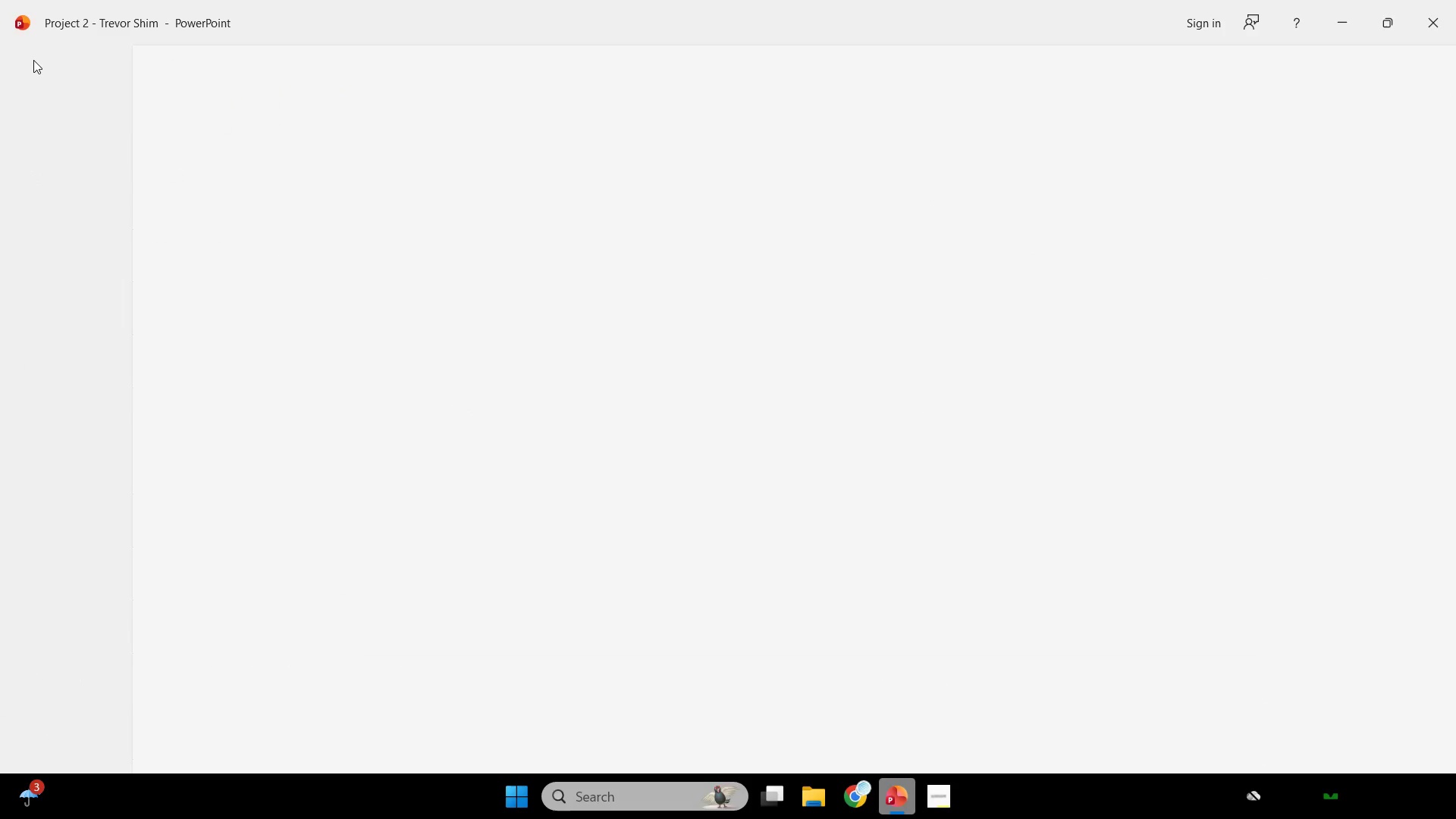 
key(Control+S)
 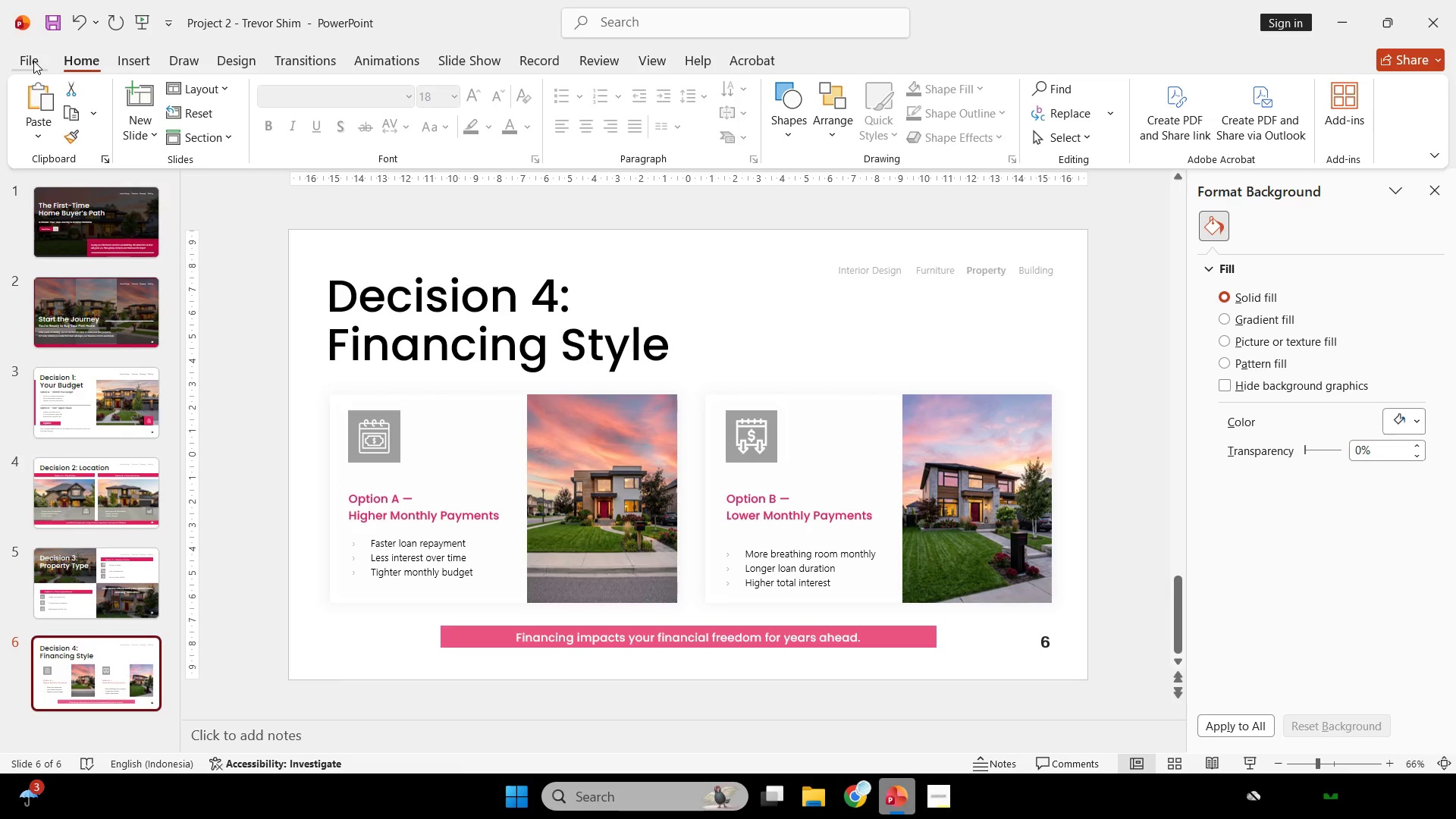 
left_click([33, 61])
 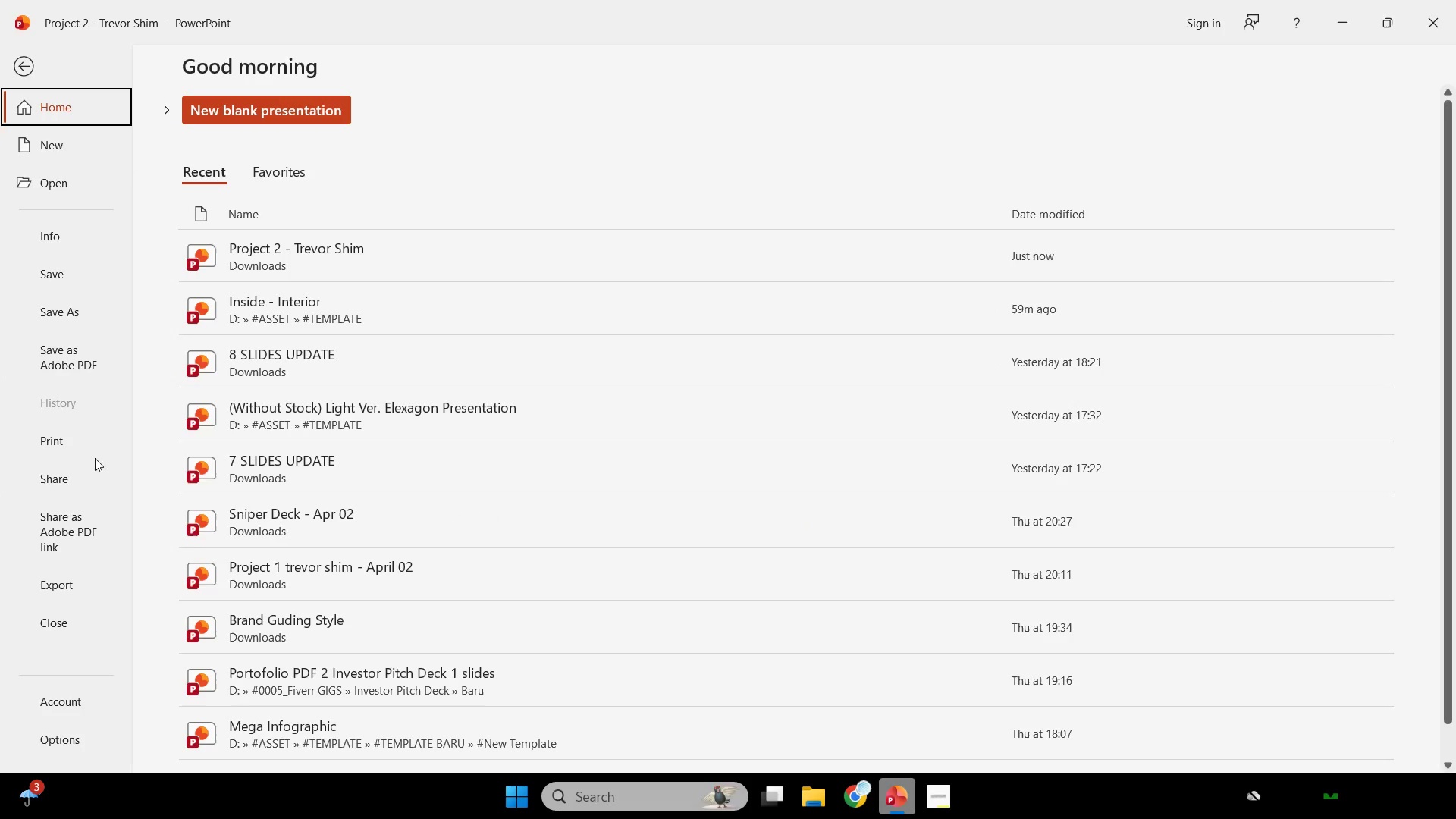 
left_click([98, 312])
 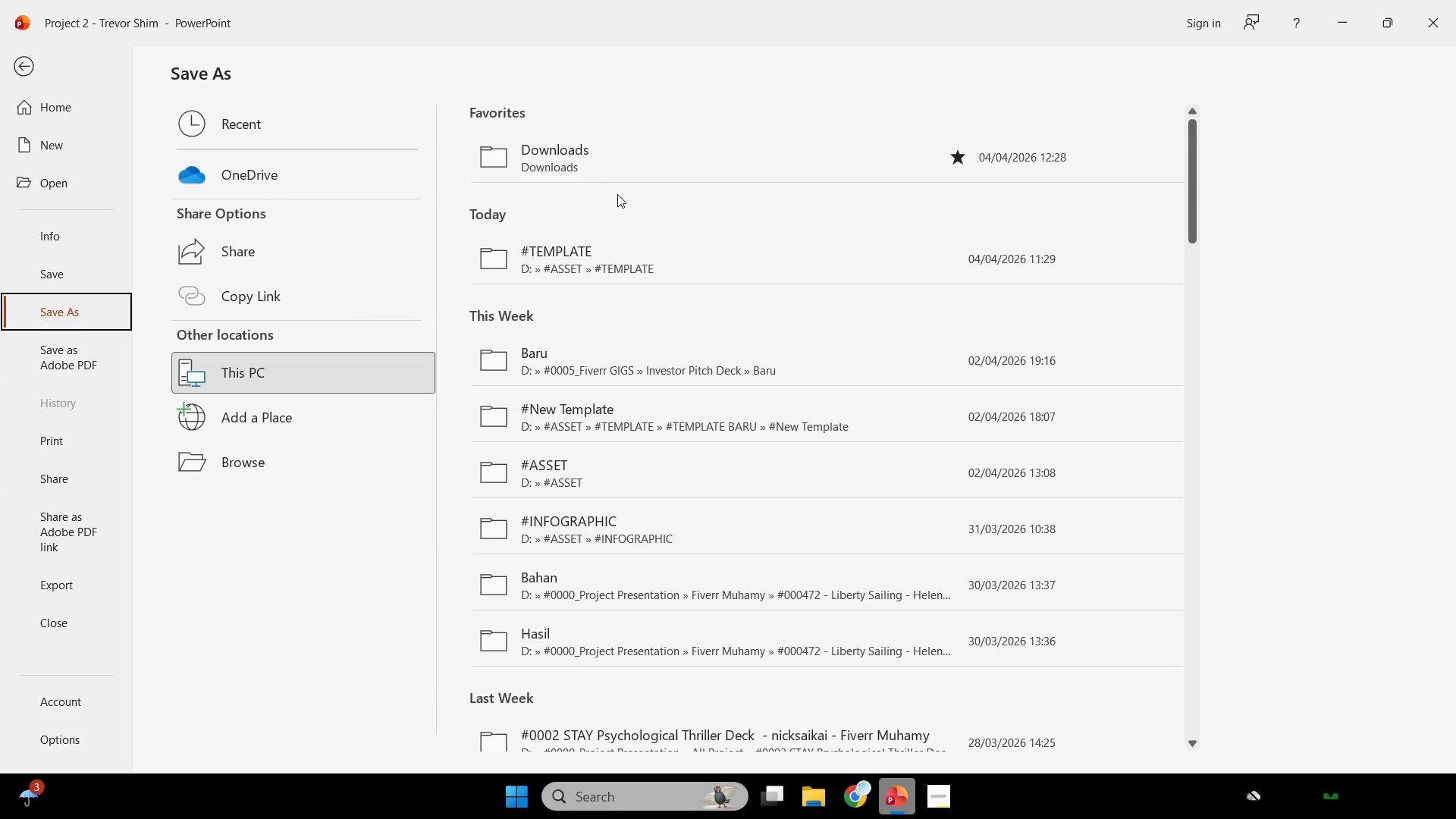 
left_click([626, 175])
 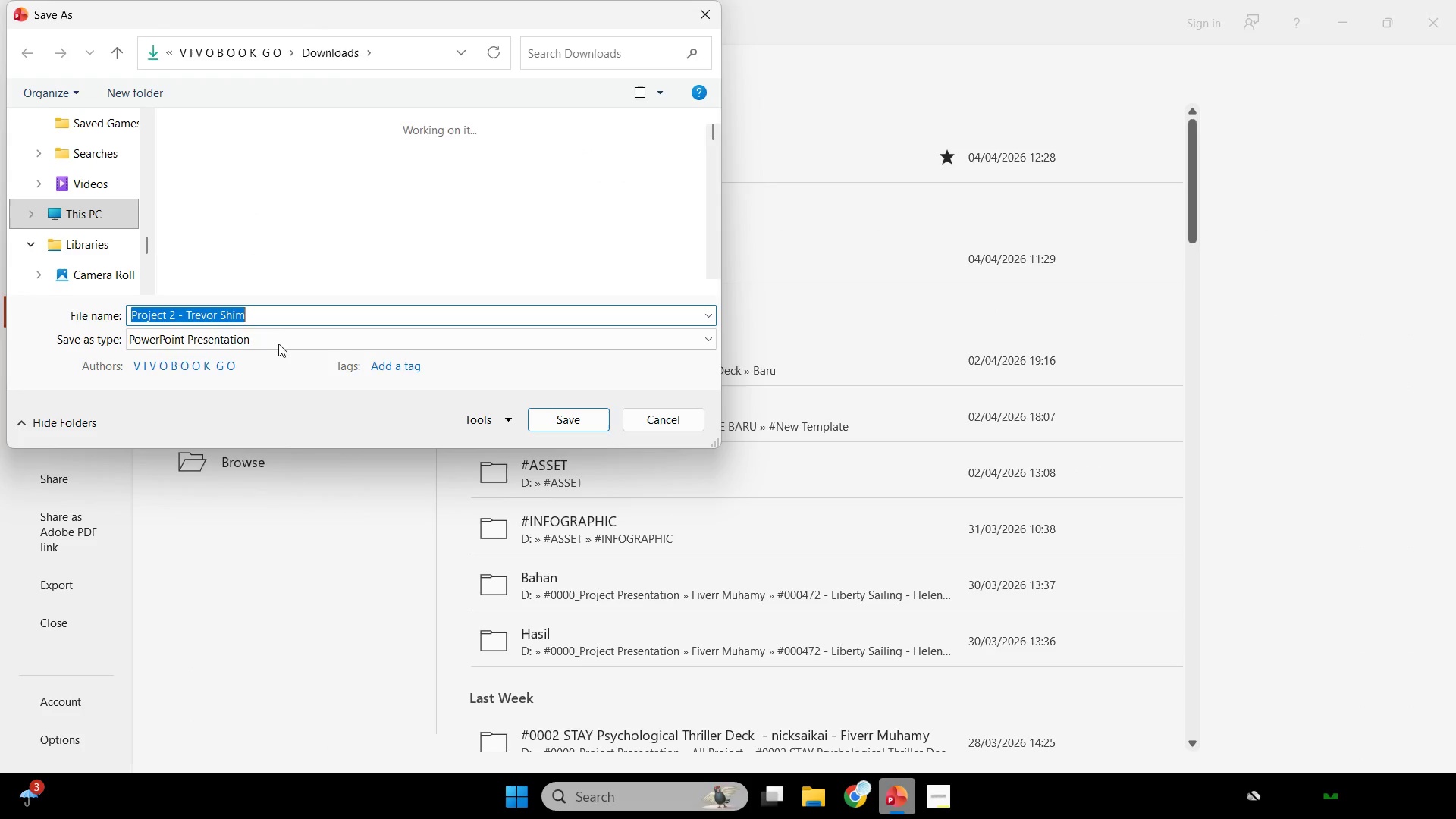 
left_click([274, 334])
 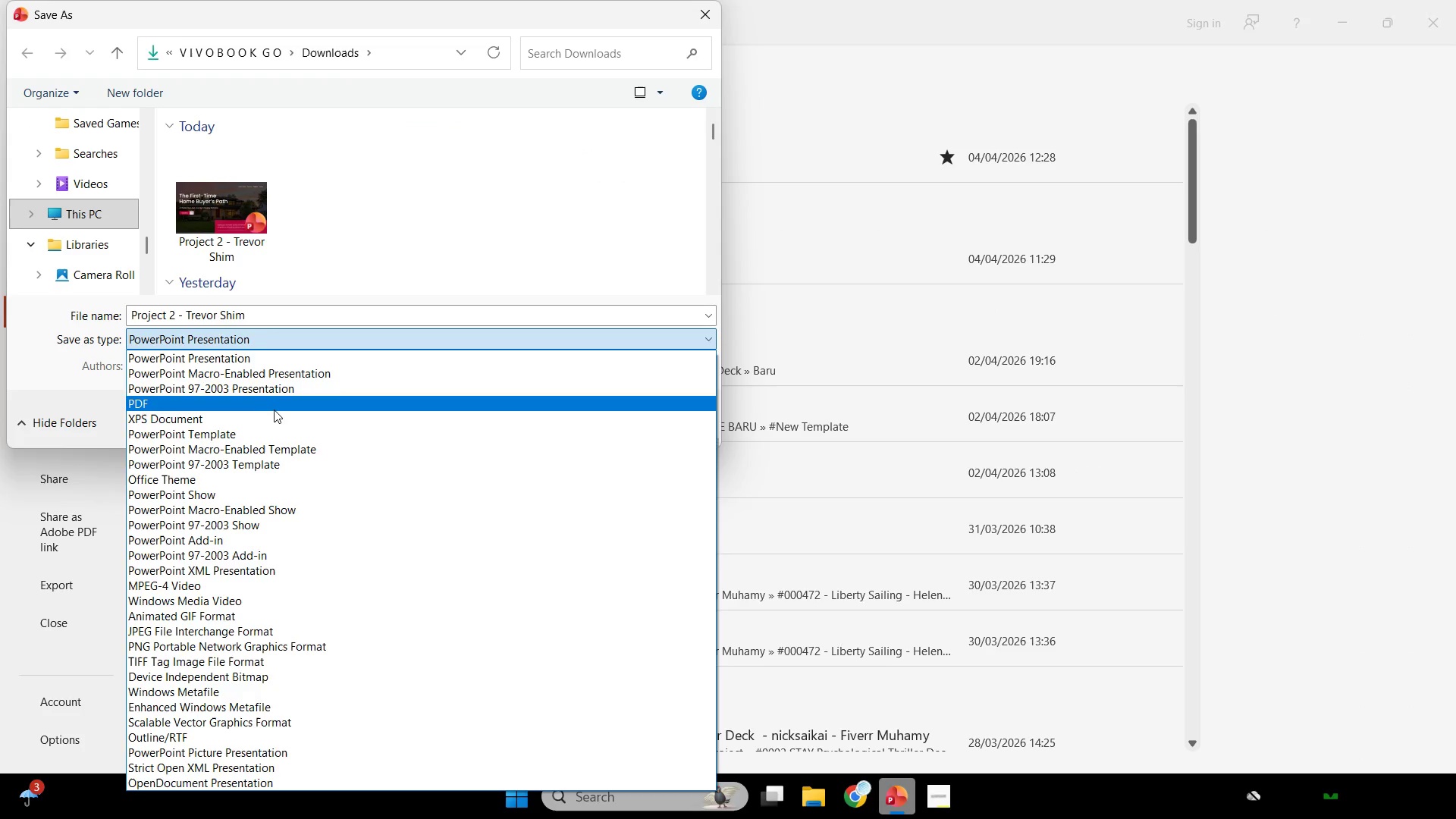 
left_click([275, 408])
 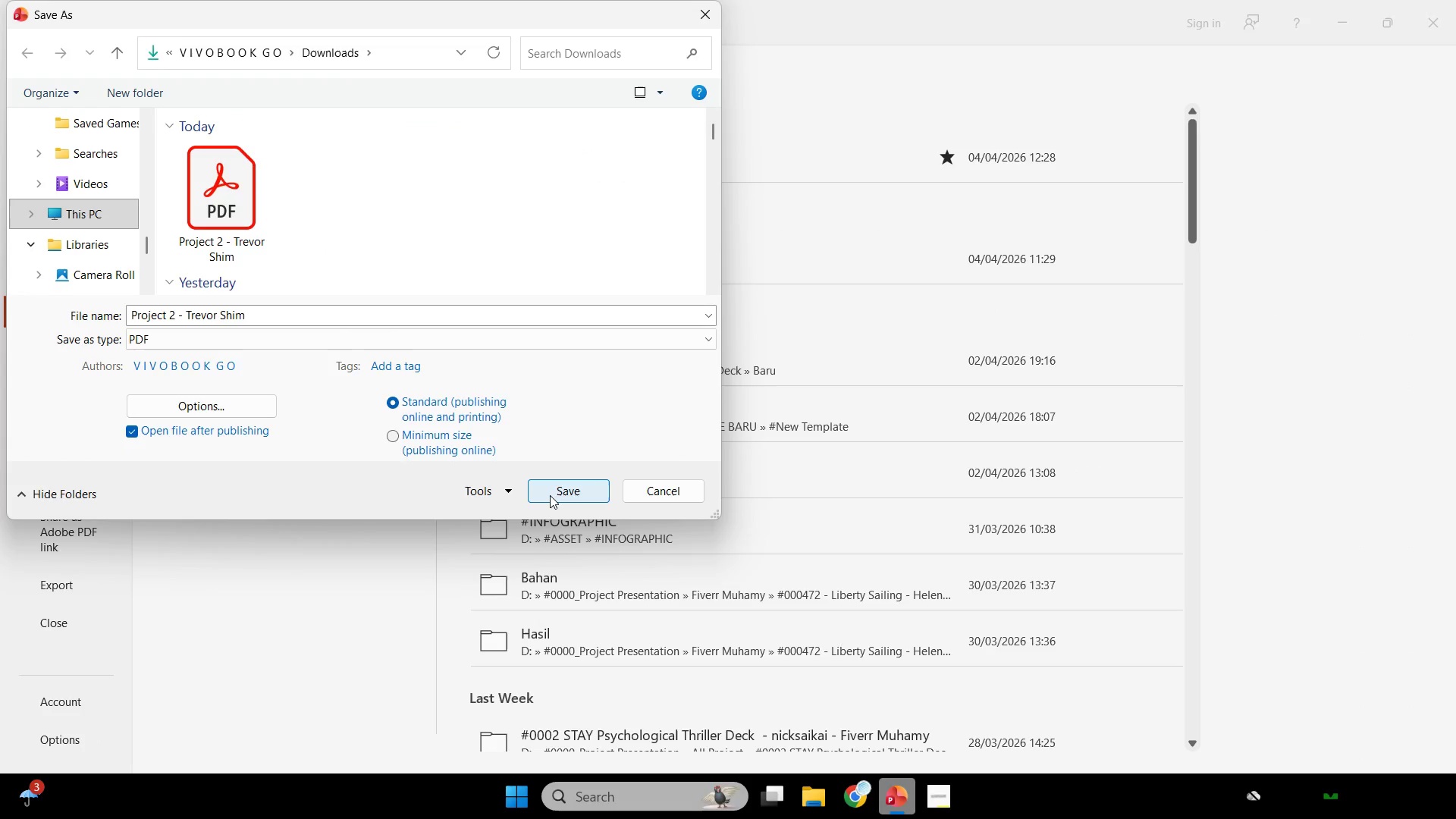 
left_click([550, 495])
 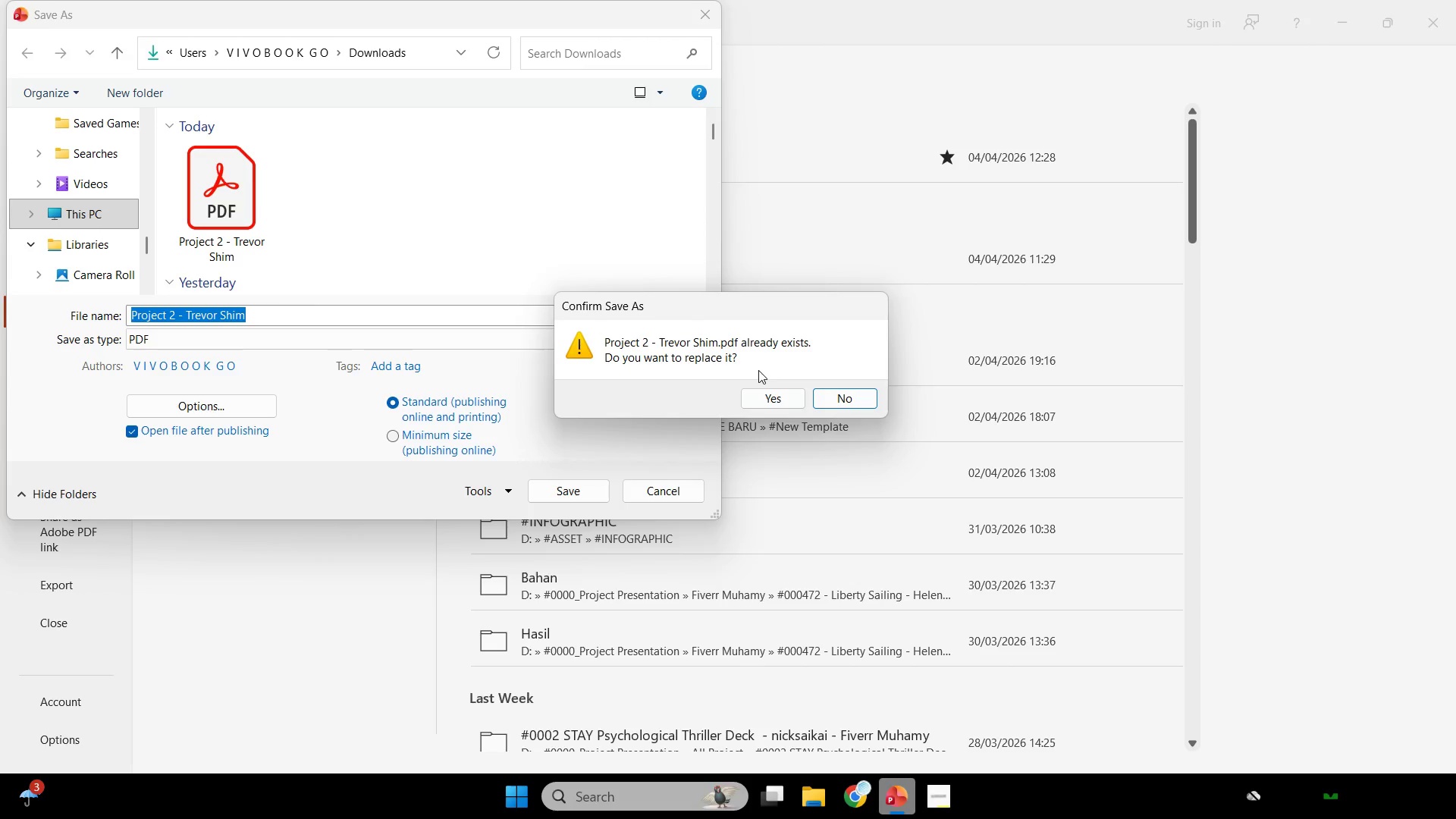 
left_click([775, 401])
 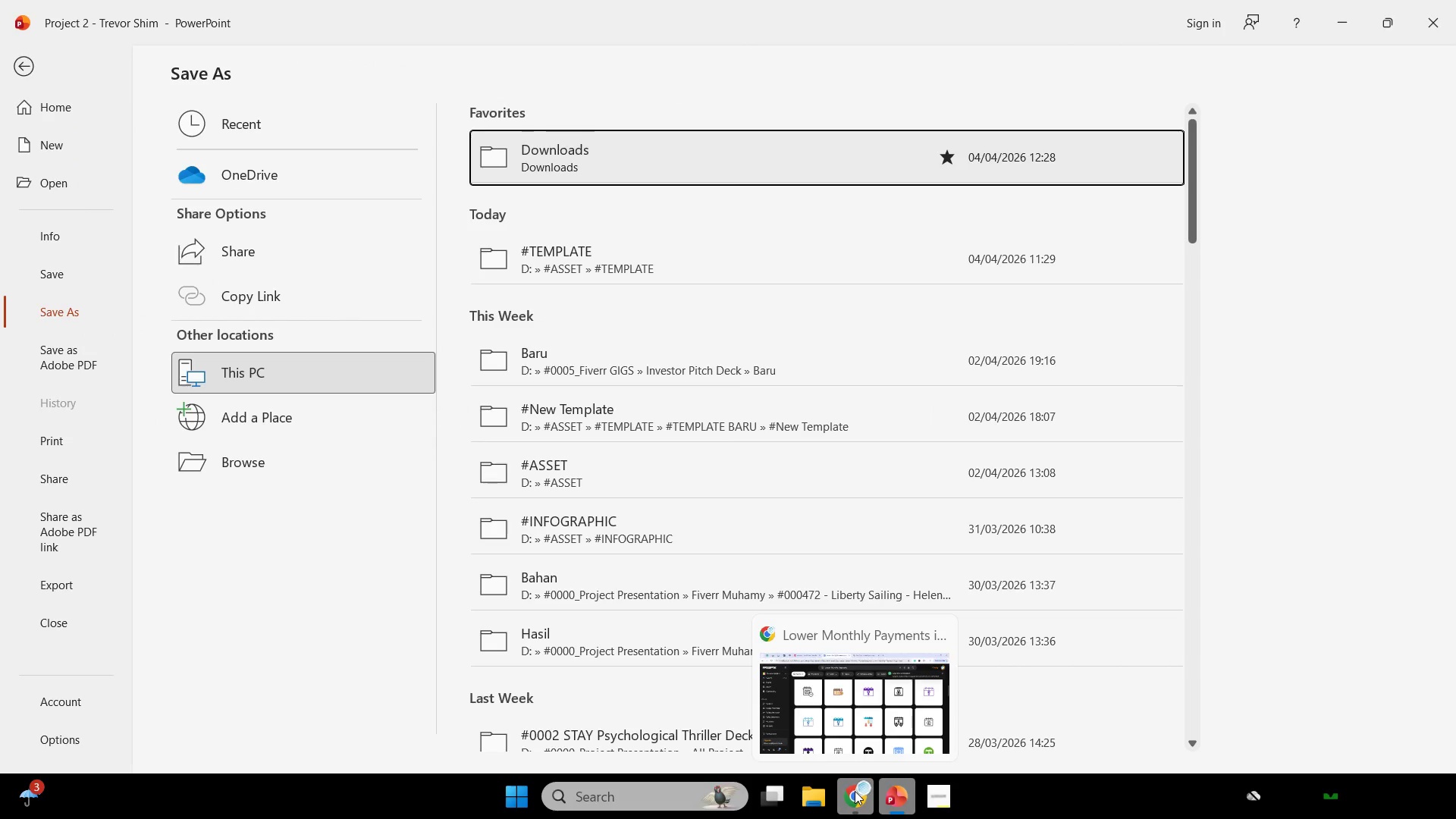 
left_click([855, 791])
 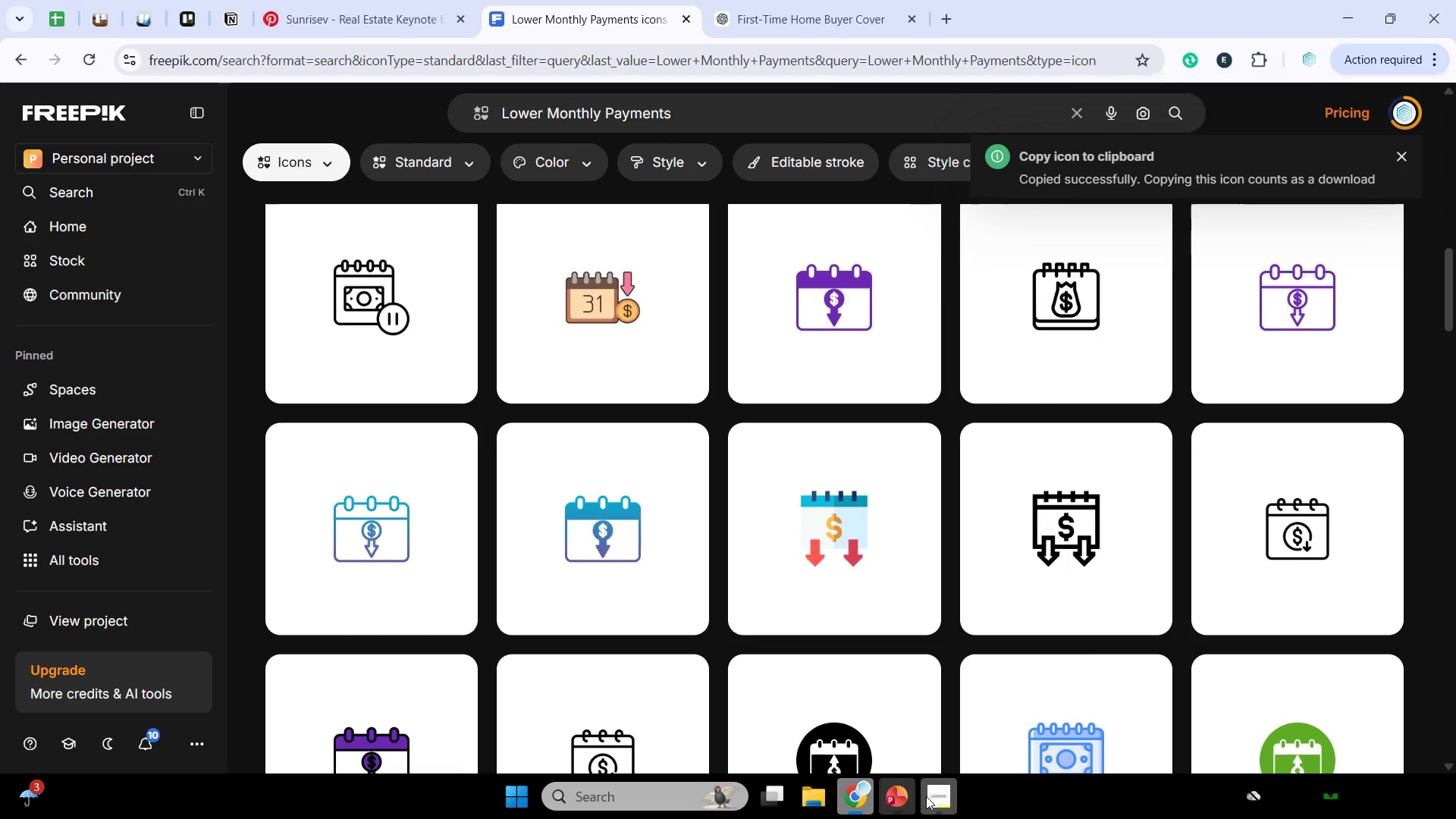 
left_click([937, 799])
 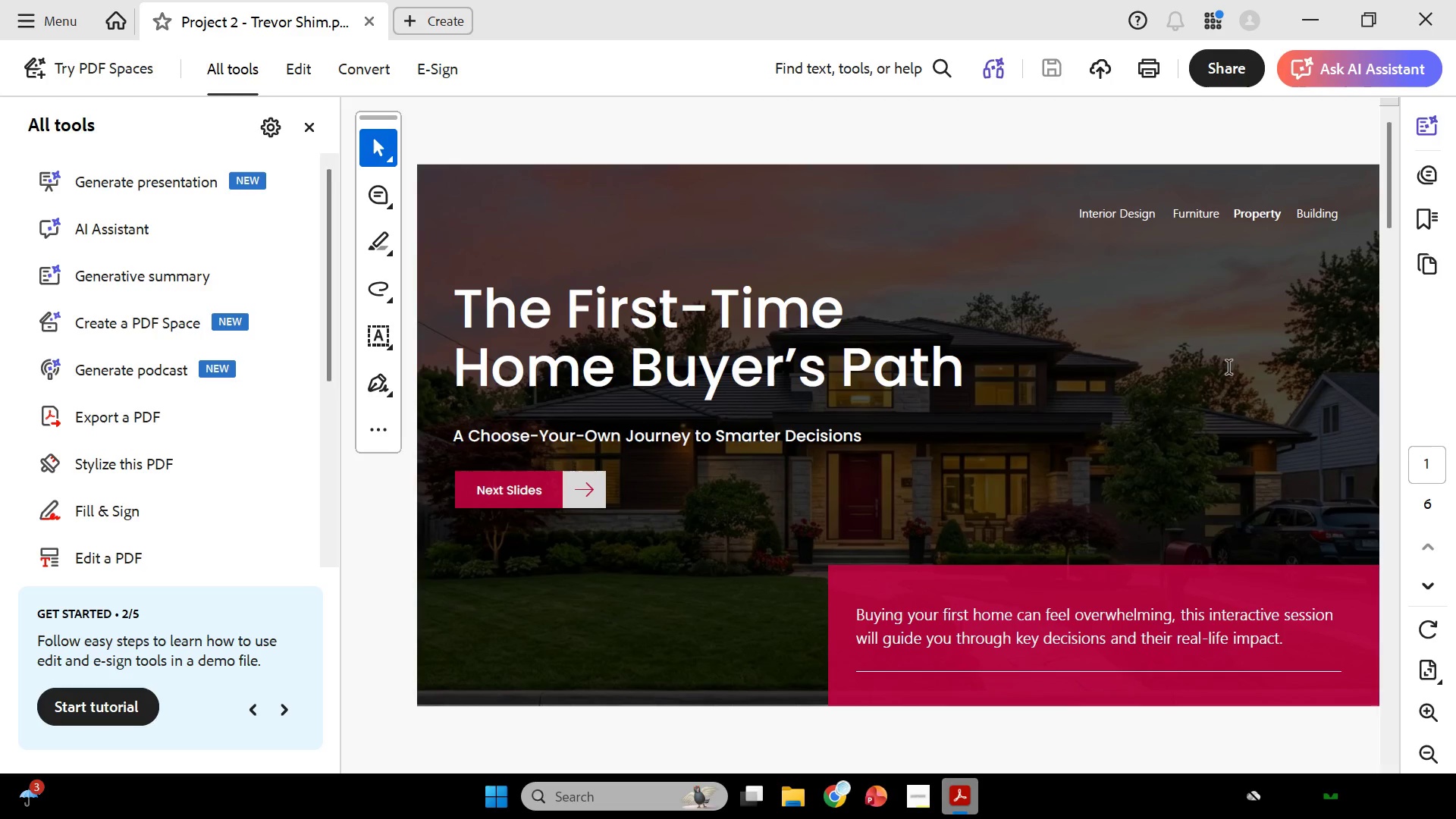 
scroll: coordinate [1216, 383], scroll_direction: none, amount: 0.0
 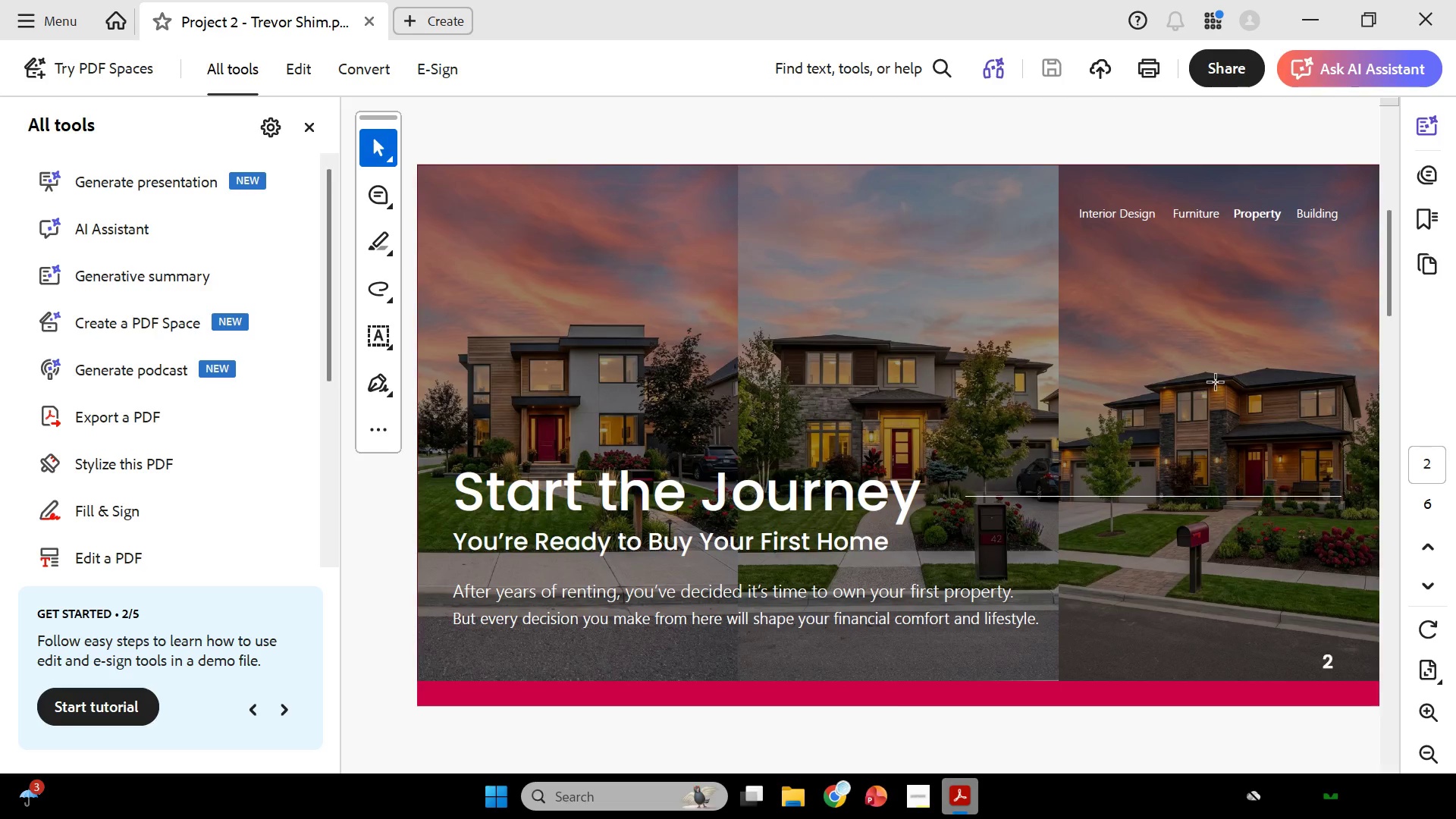 
scroll: coordinate [1230, 366], scroll_direction: down, amount: 3.0
 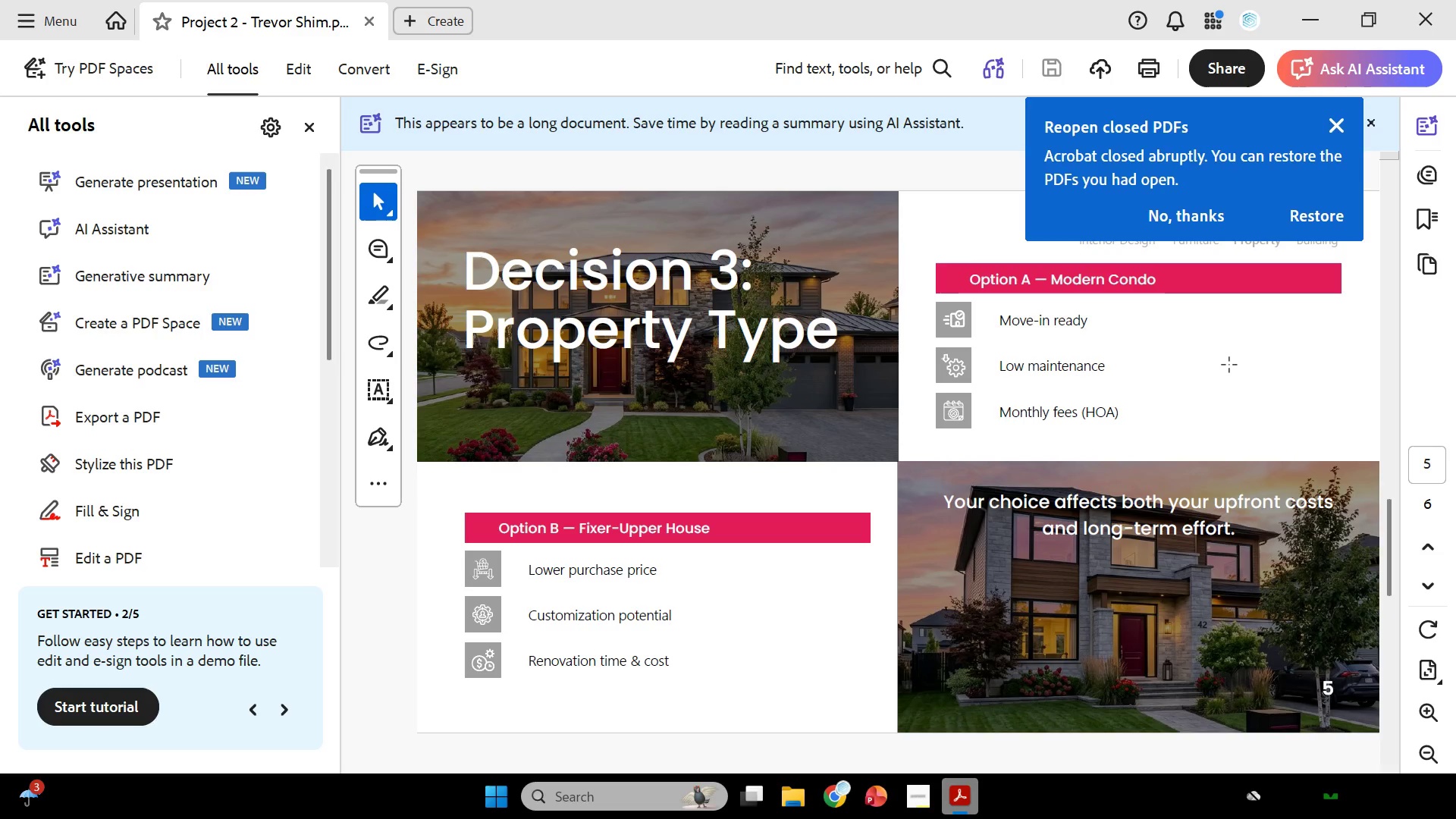 
wait(29.05)
 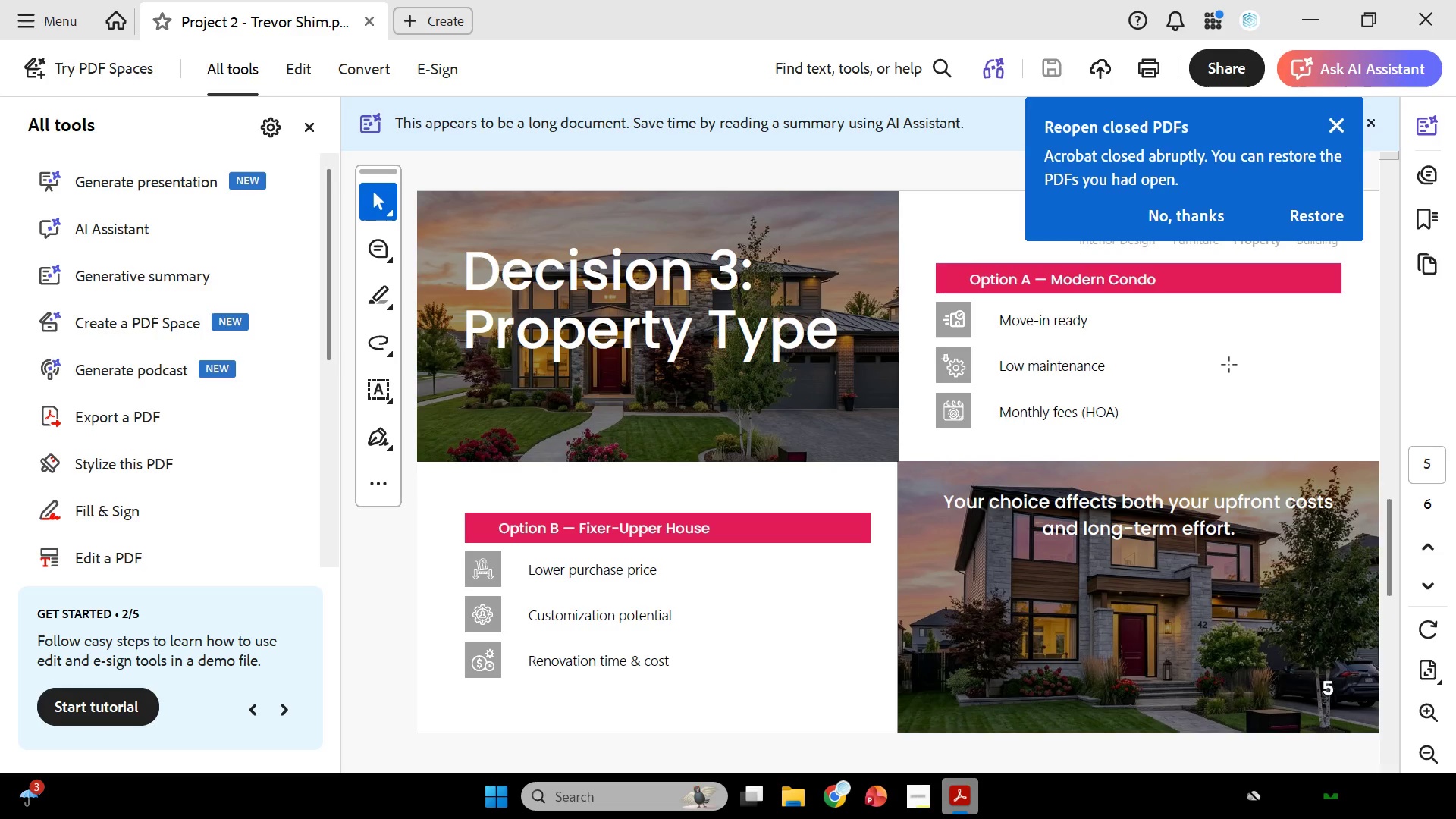 
scroll: coordinate [1247, 403], scroll_direction: down, amount: 1.0
 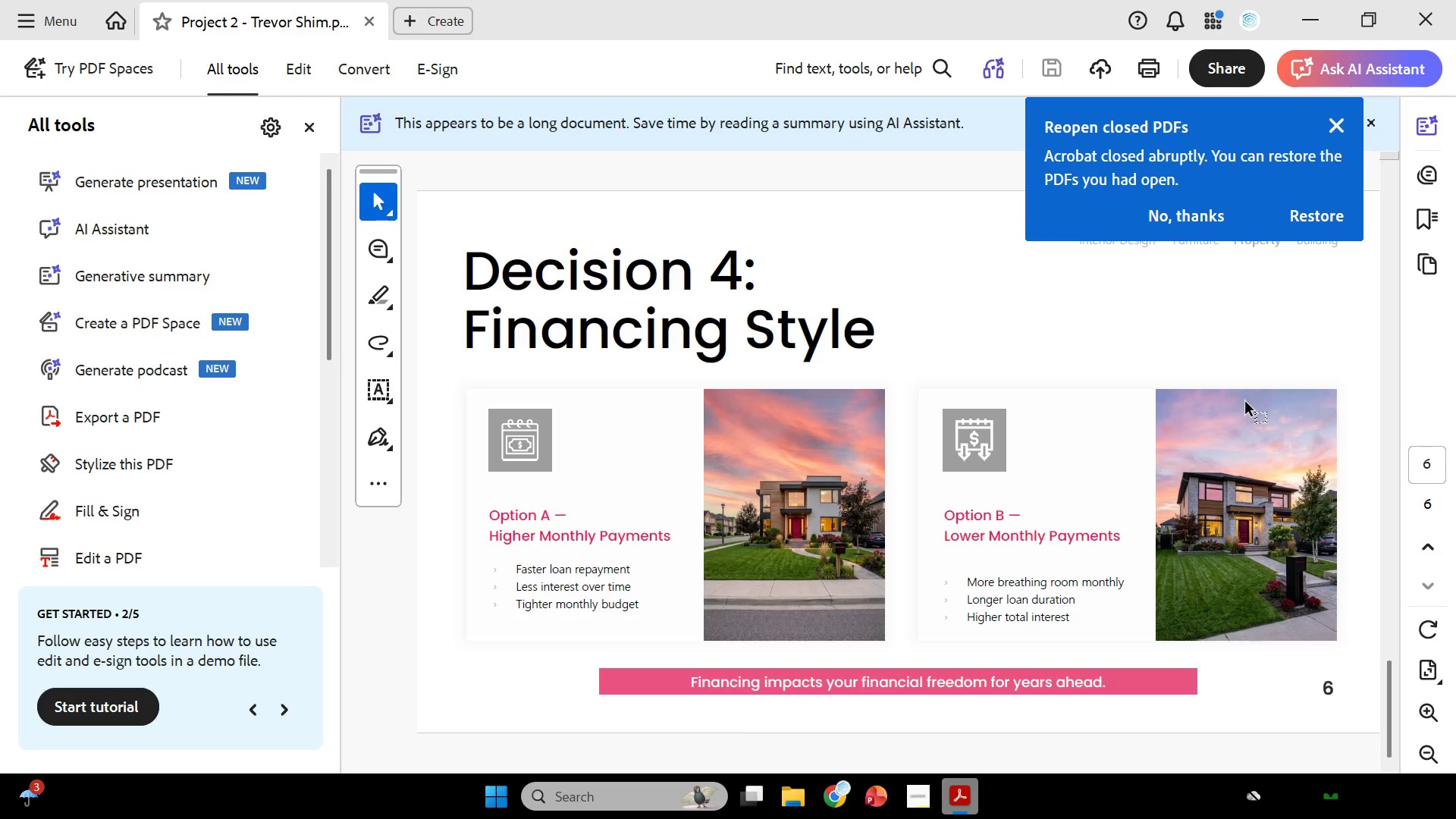 